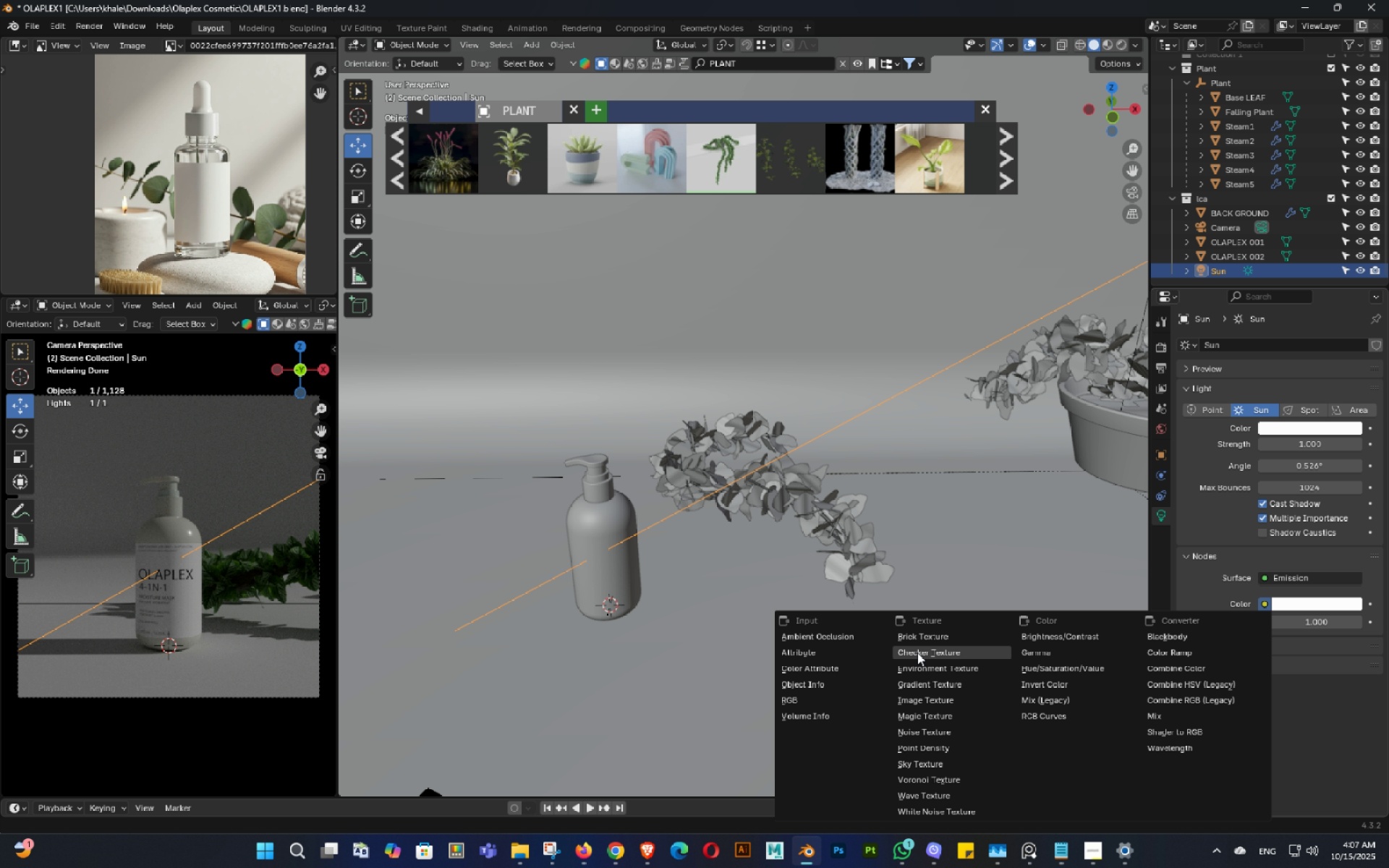 
mouse_move([937, 638])
 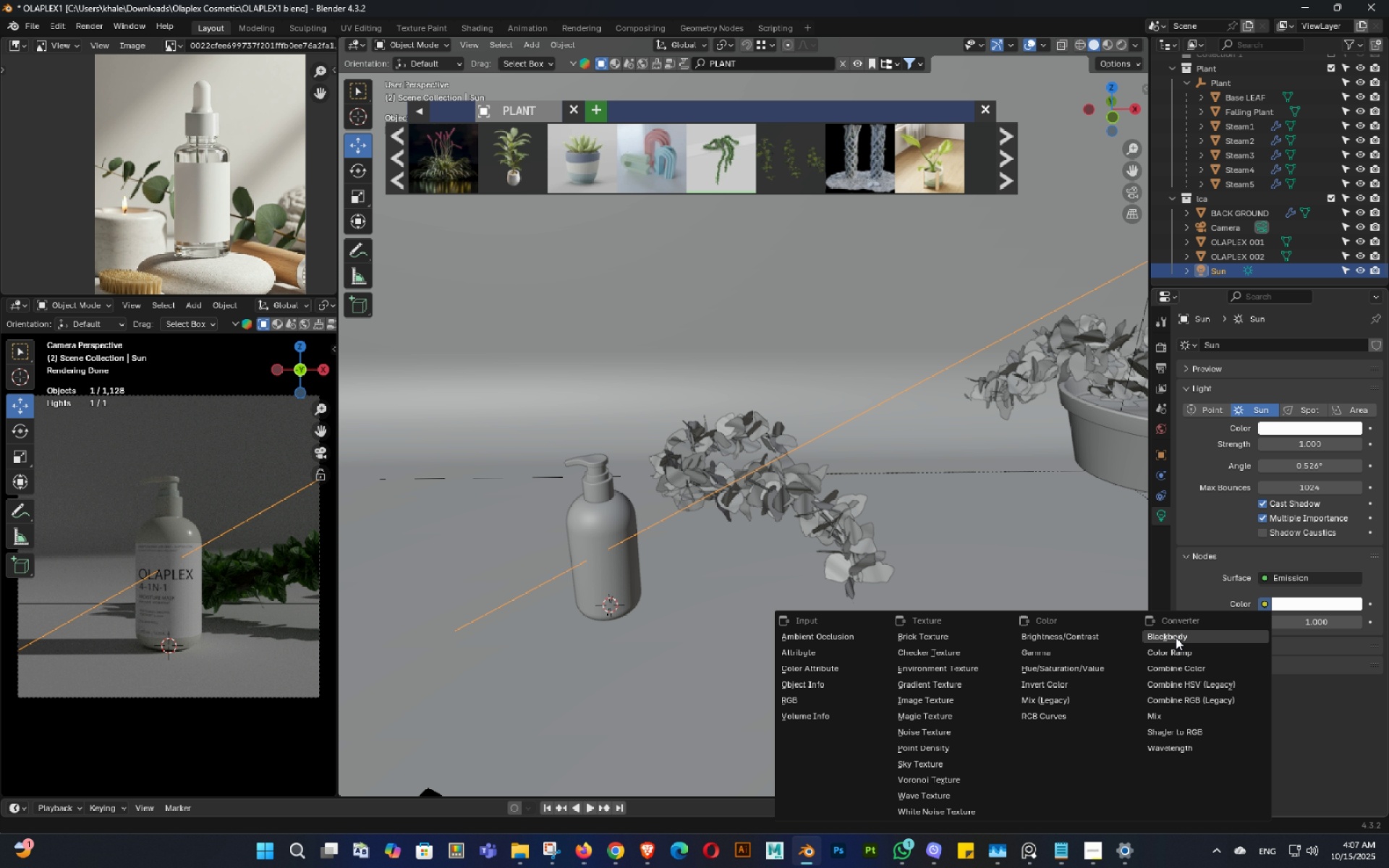 
left_click([1174, 639])
 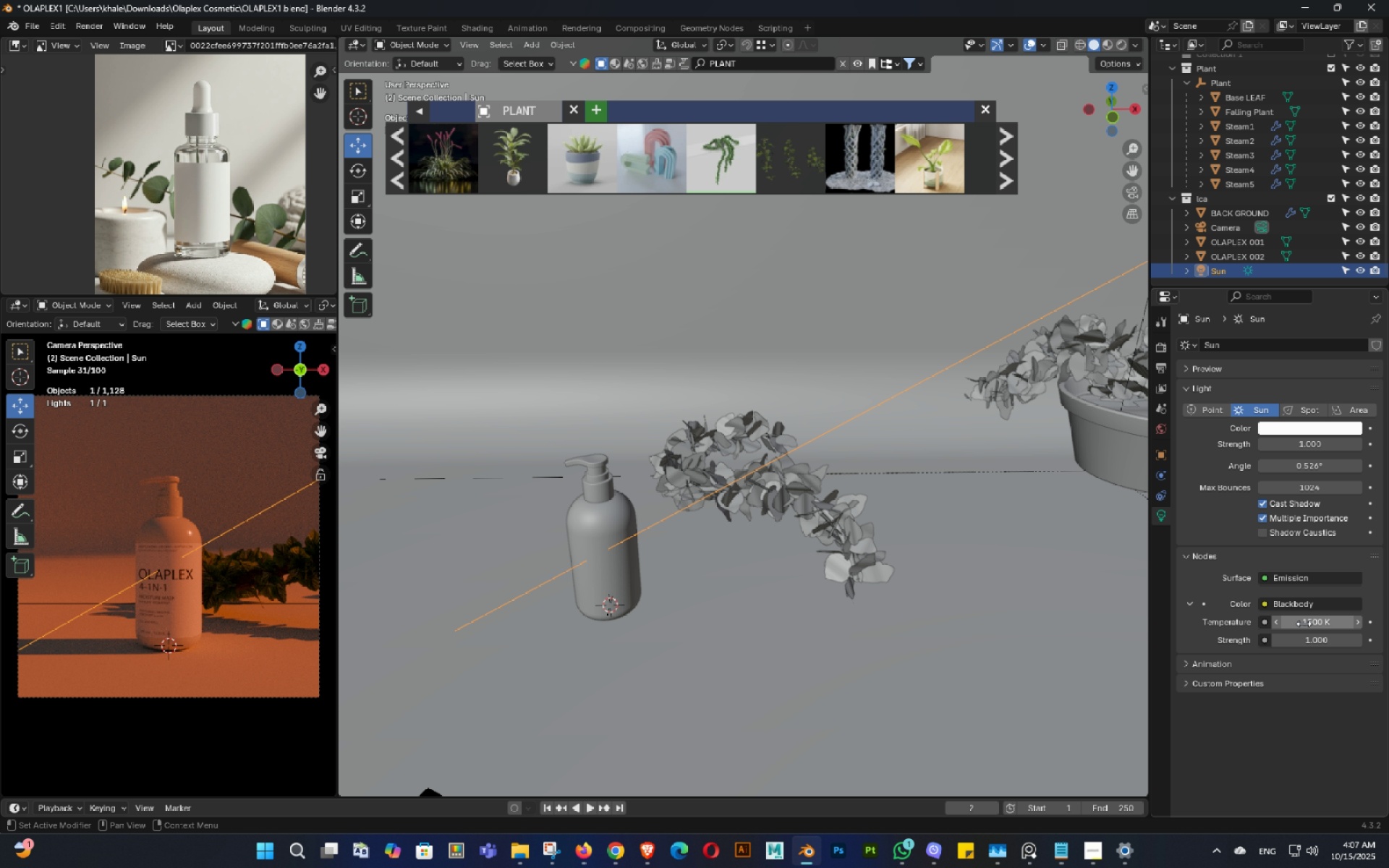 
left_click([1304, 624])
 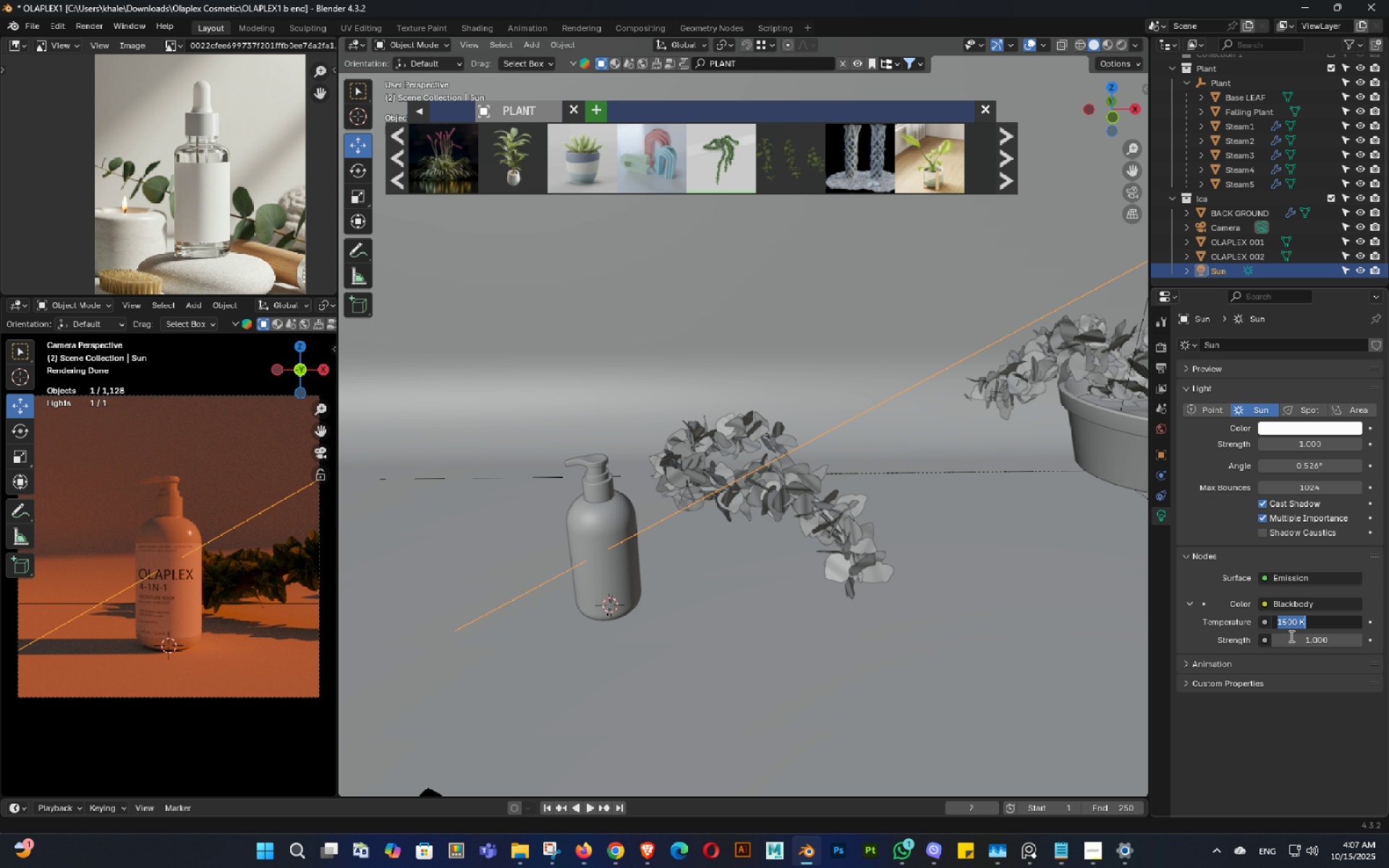 
key(Numpad6)
 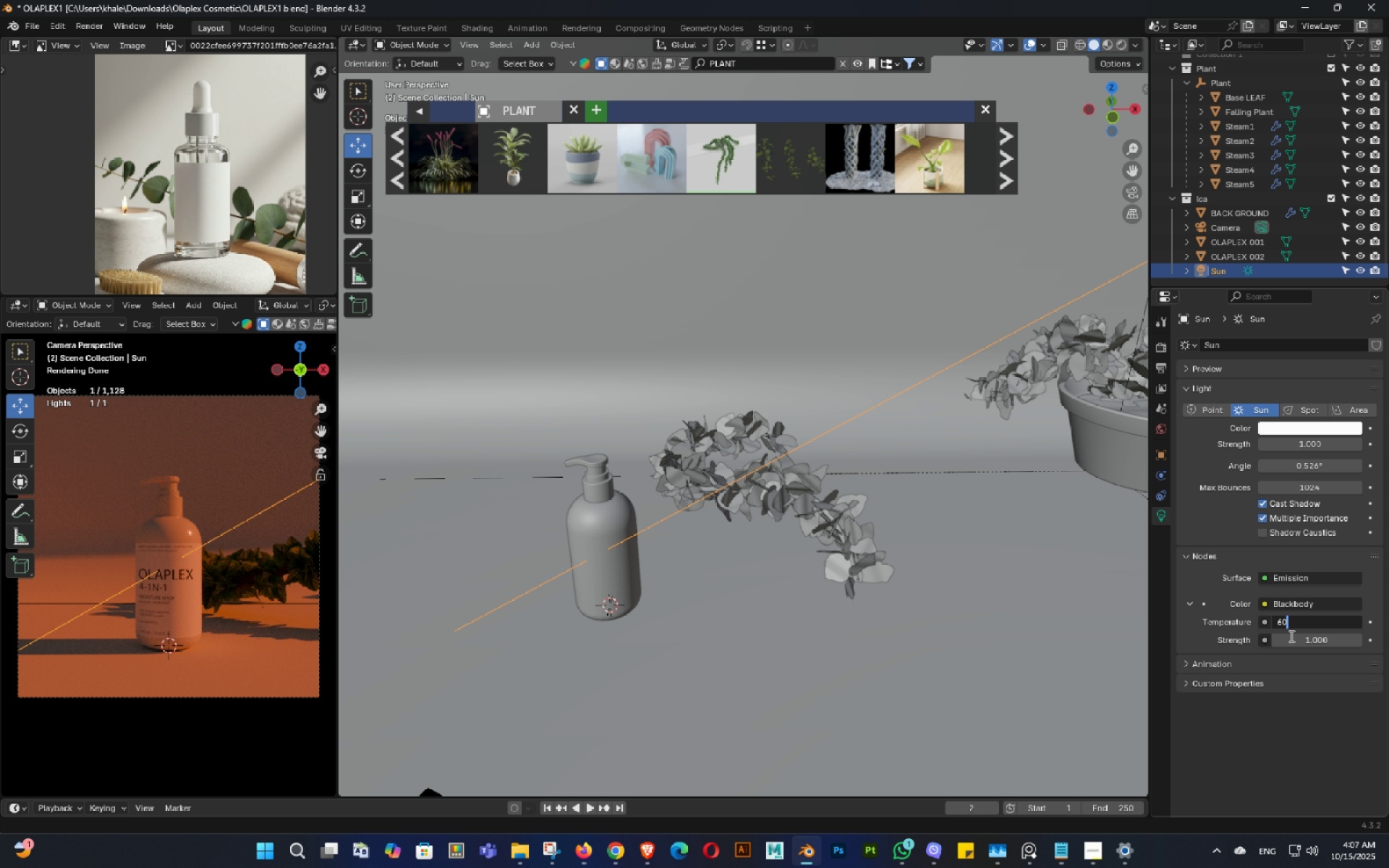 
key(Numpad0)
 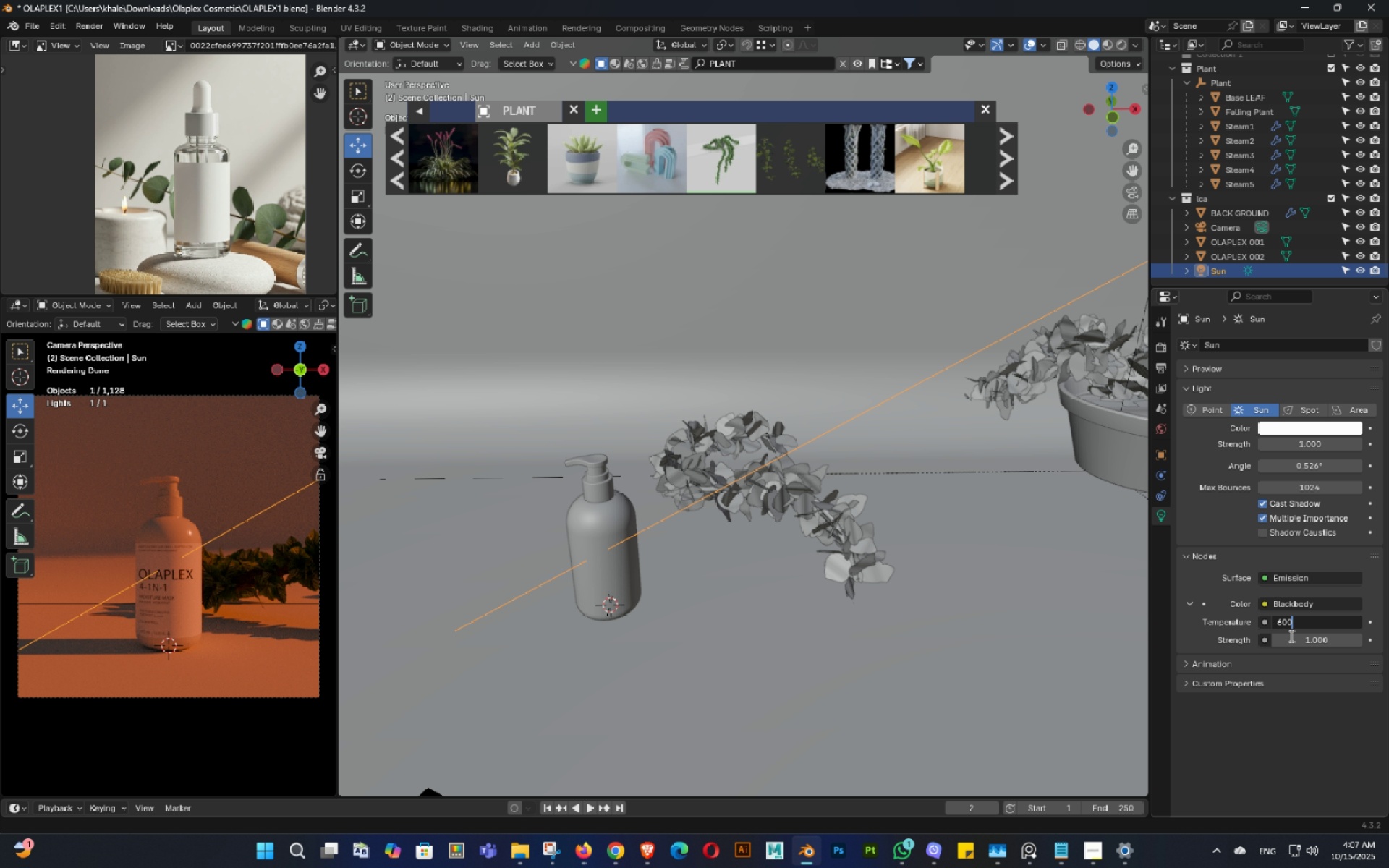 
key(Numpad0)
 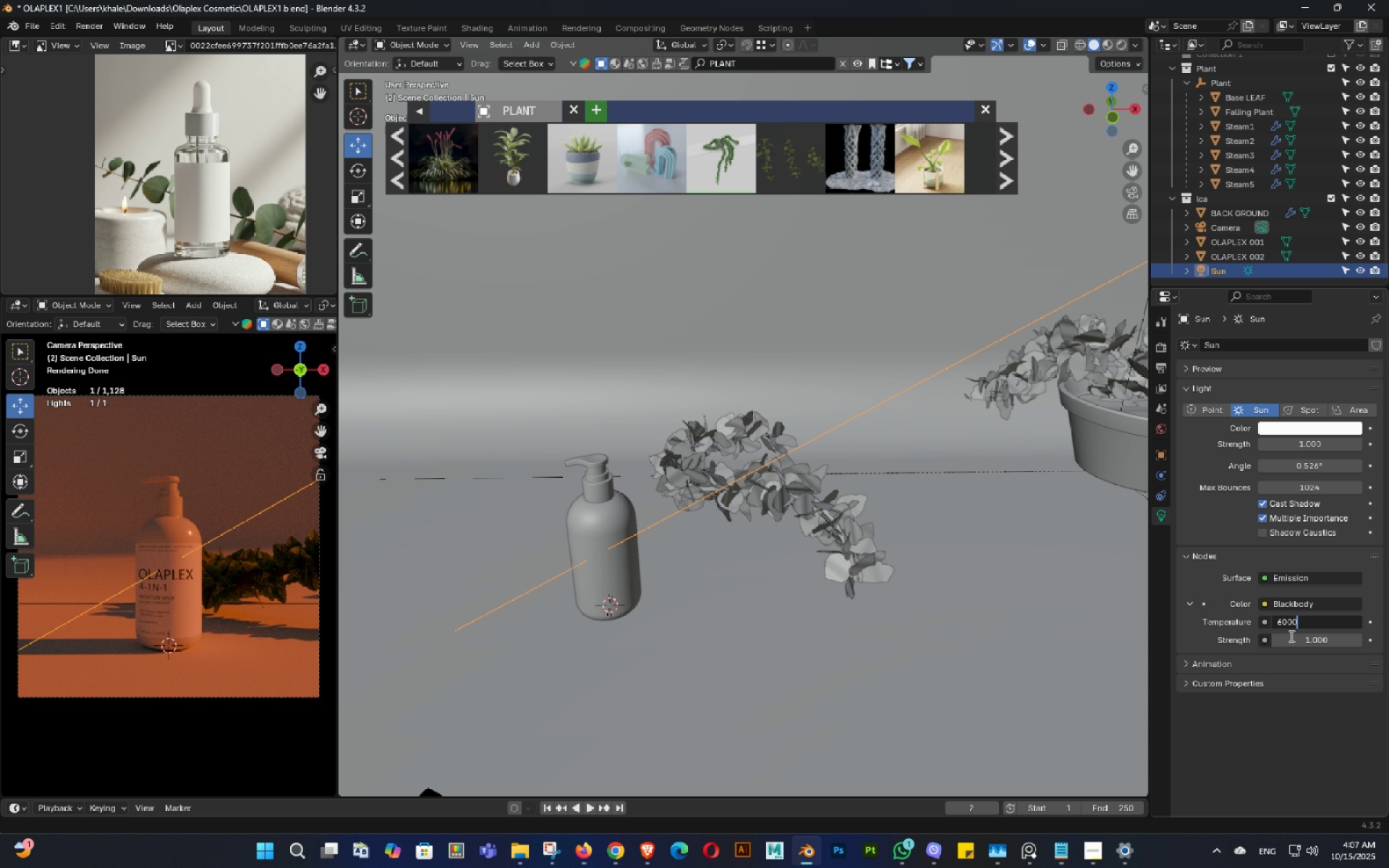 
key(Numpad0)
 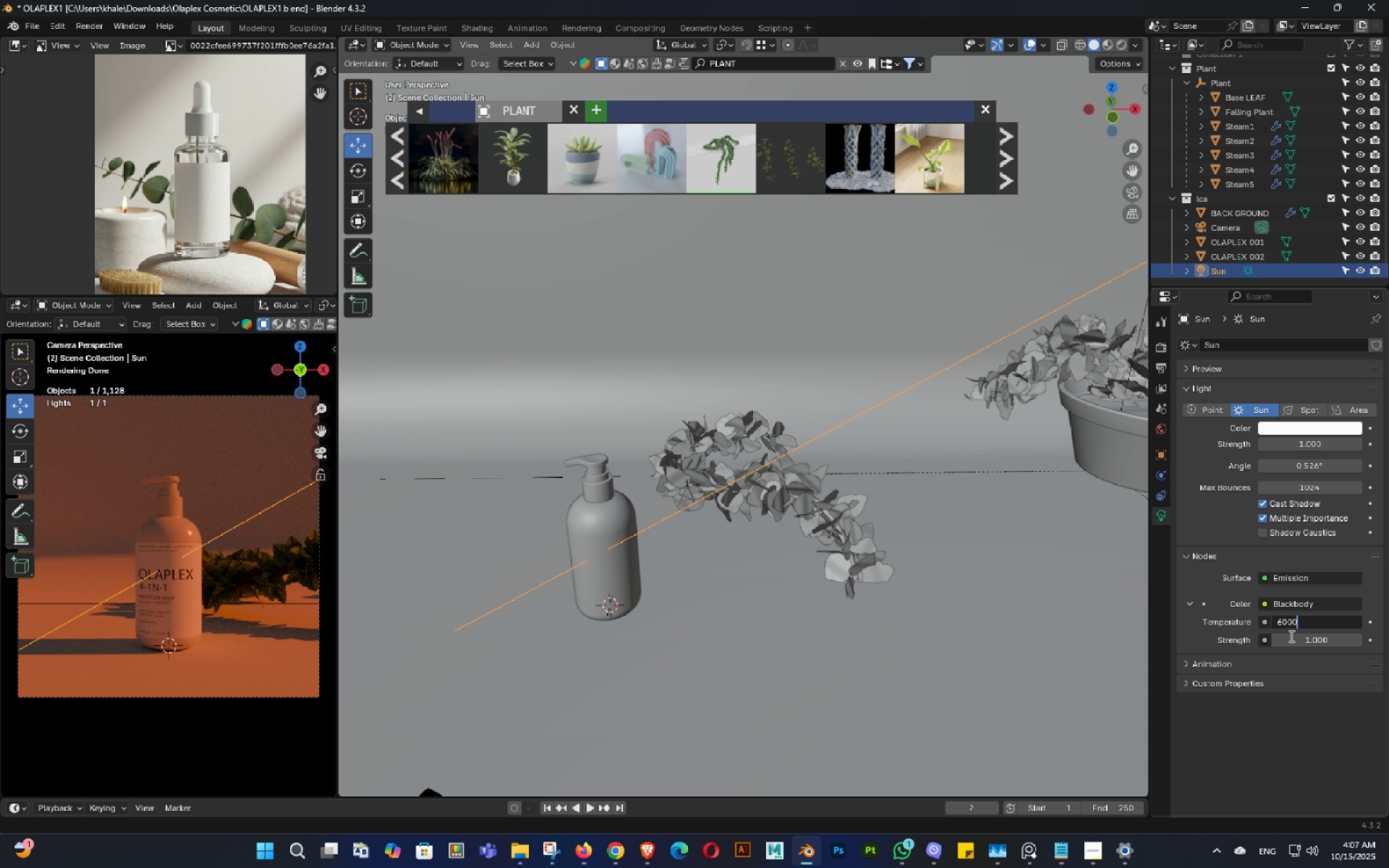 
key(NumpadEnter)
 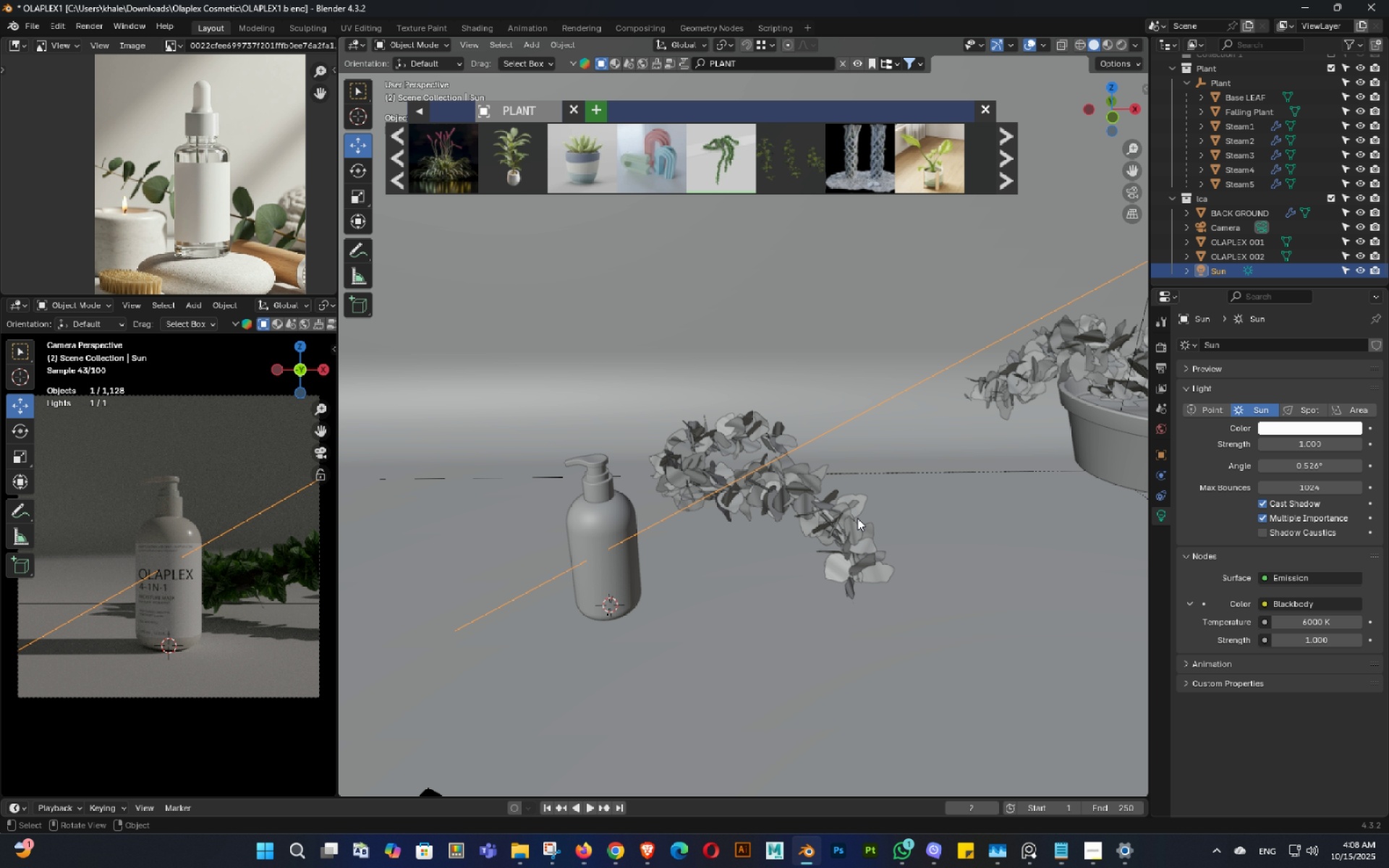 
hold_key(key=ShiftLeft, duration=0.51)
double_click([896, 492])
 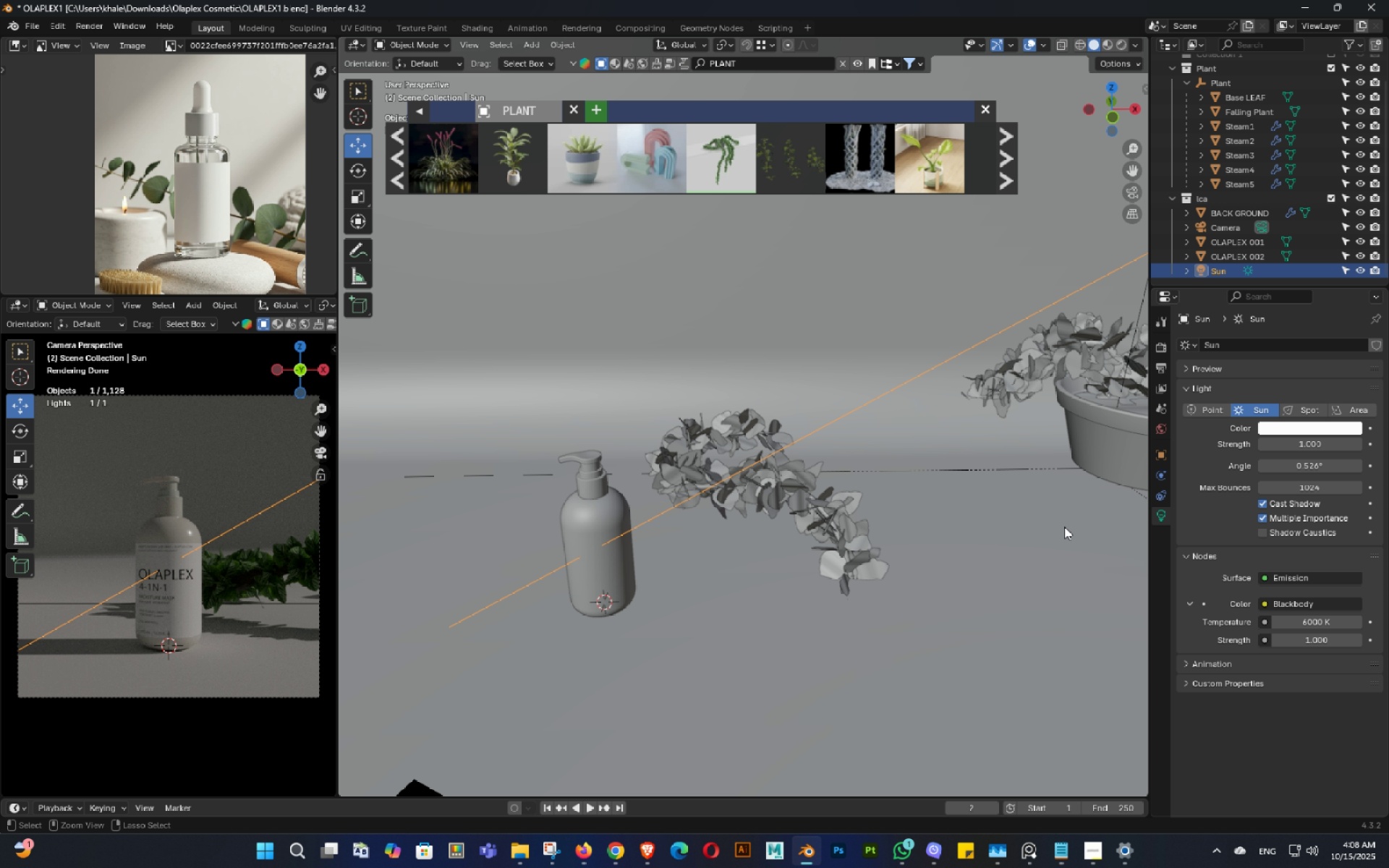 
key(Control+ControlLeft)
 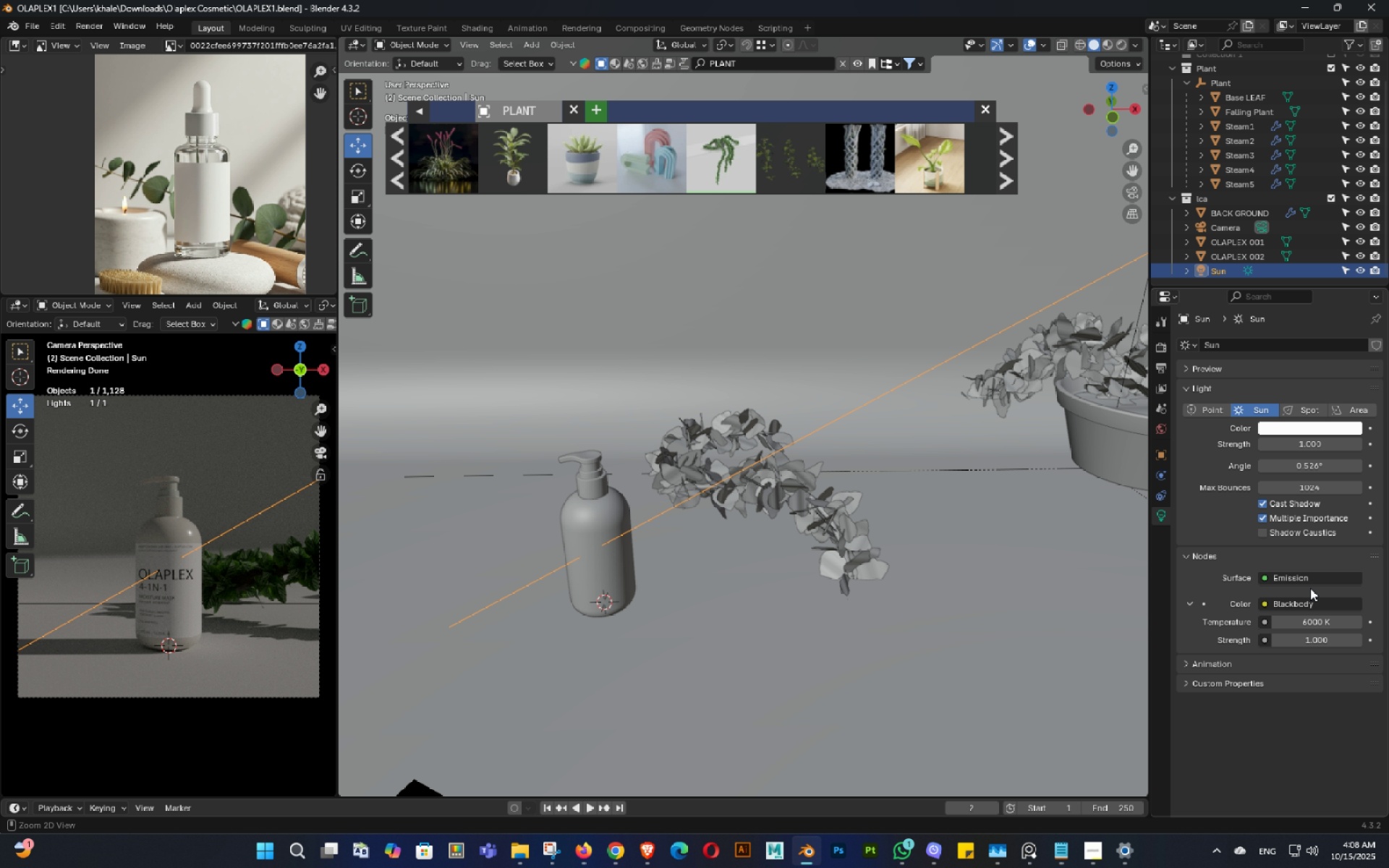 
key(Control+S)
 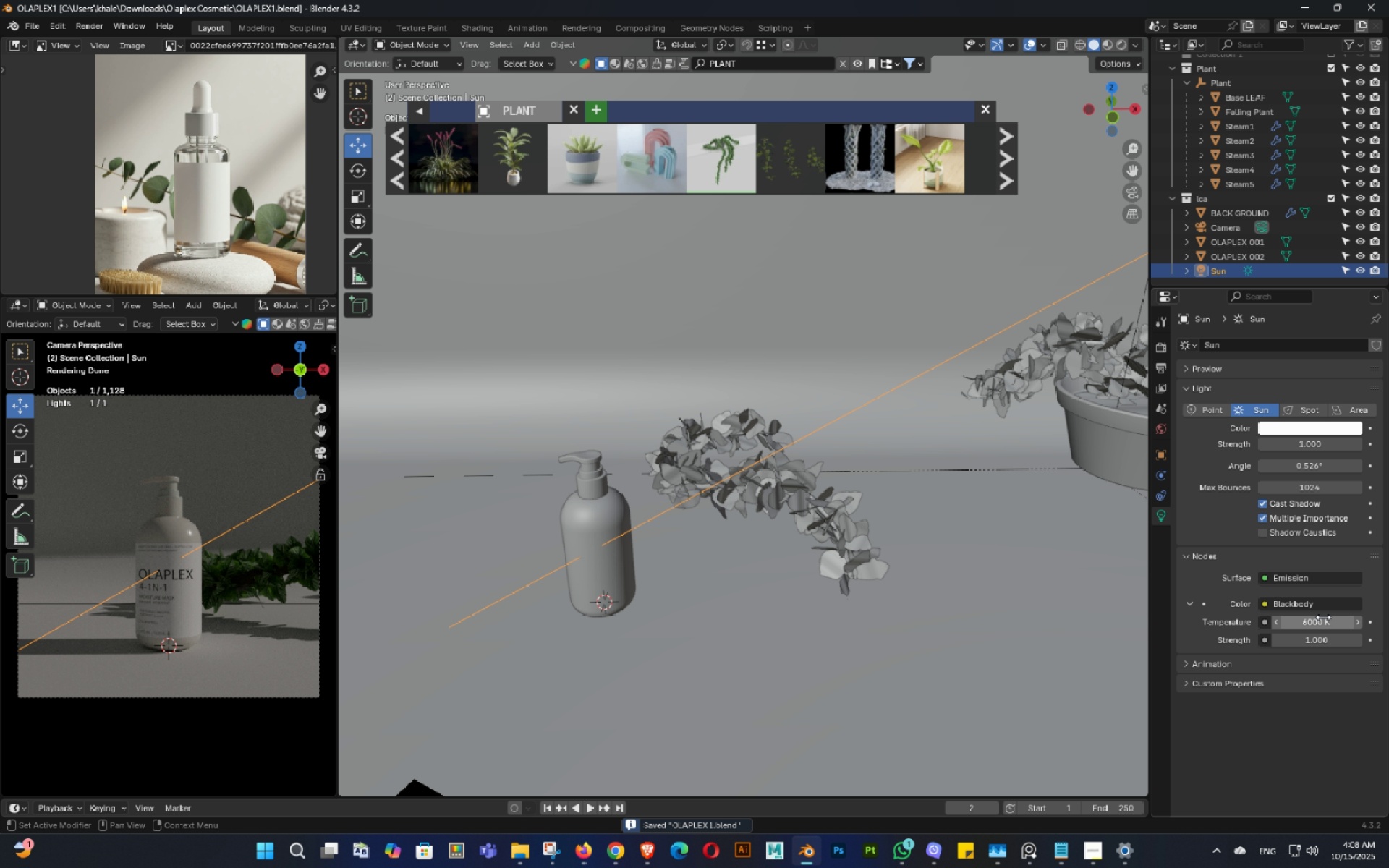 
left_click([1322, 618])
 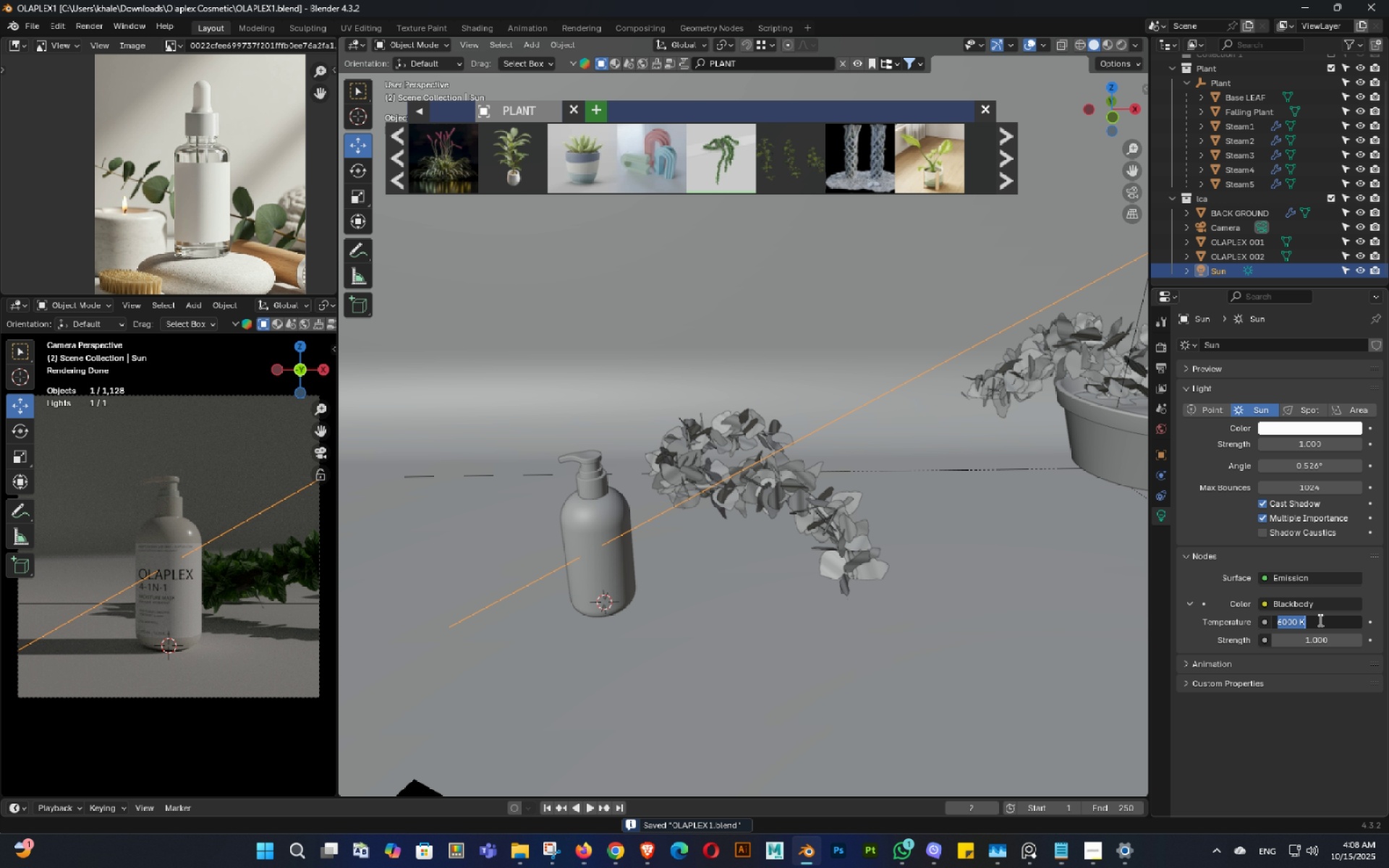 
key(Numpad8)
 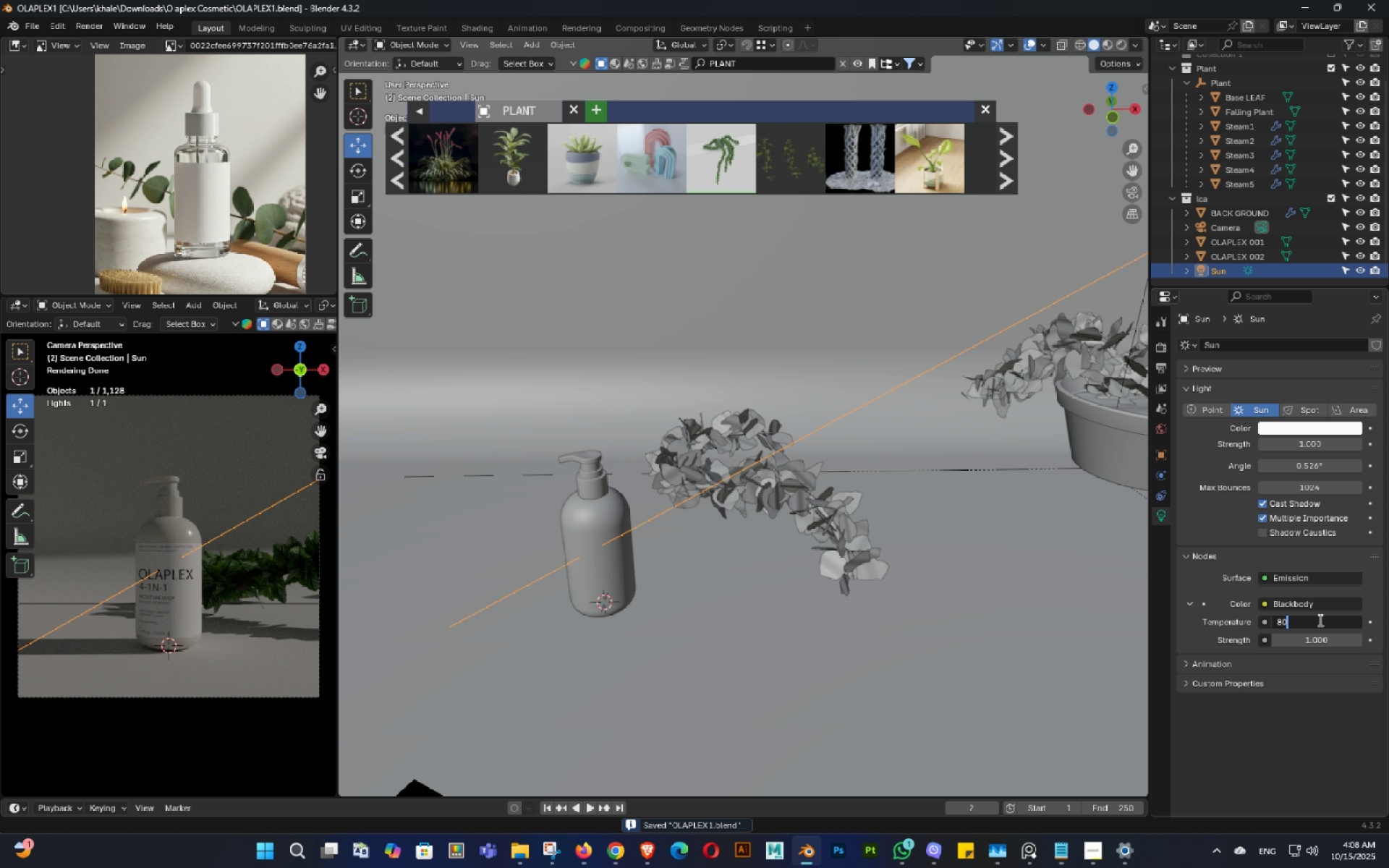 
key(Numpad0)
 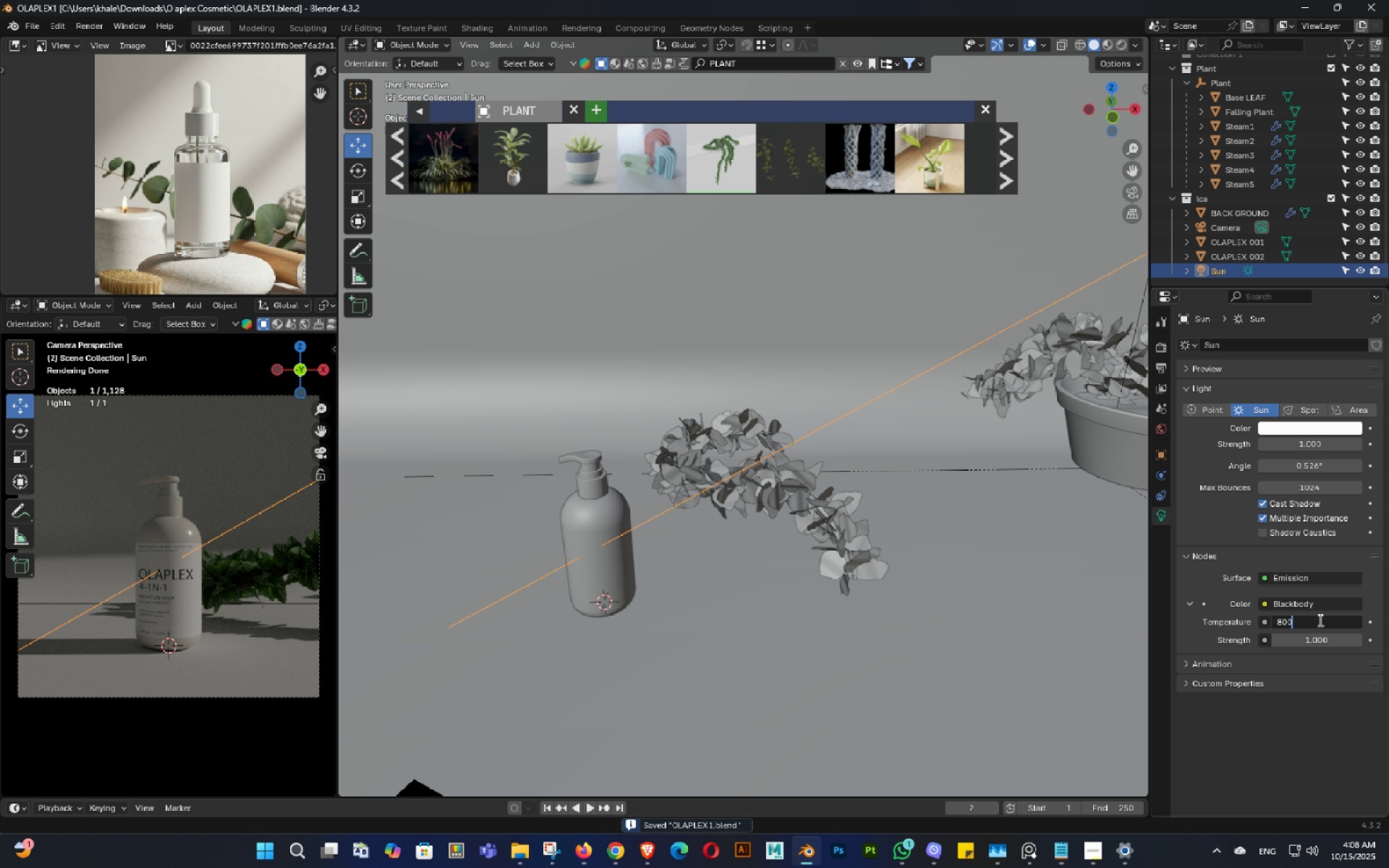 
key(Numpad0)
 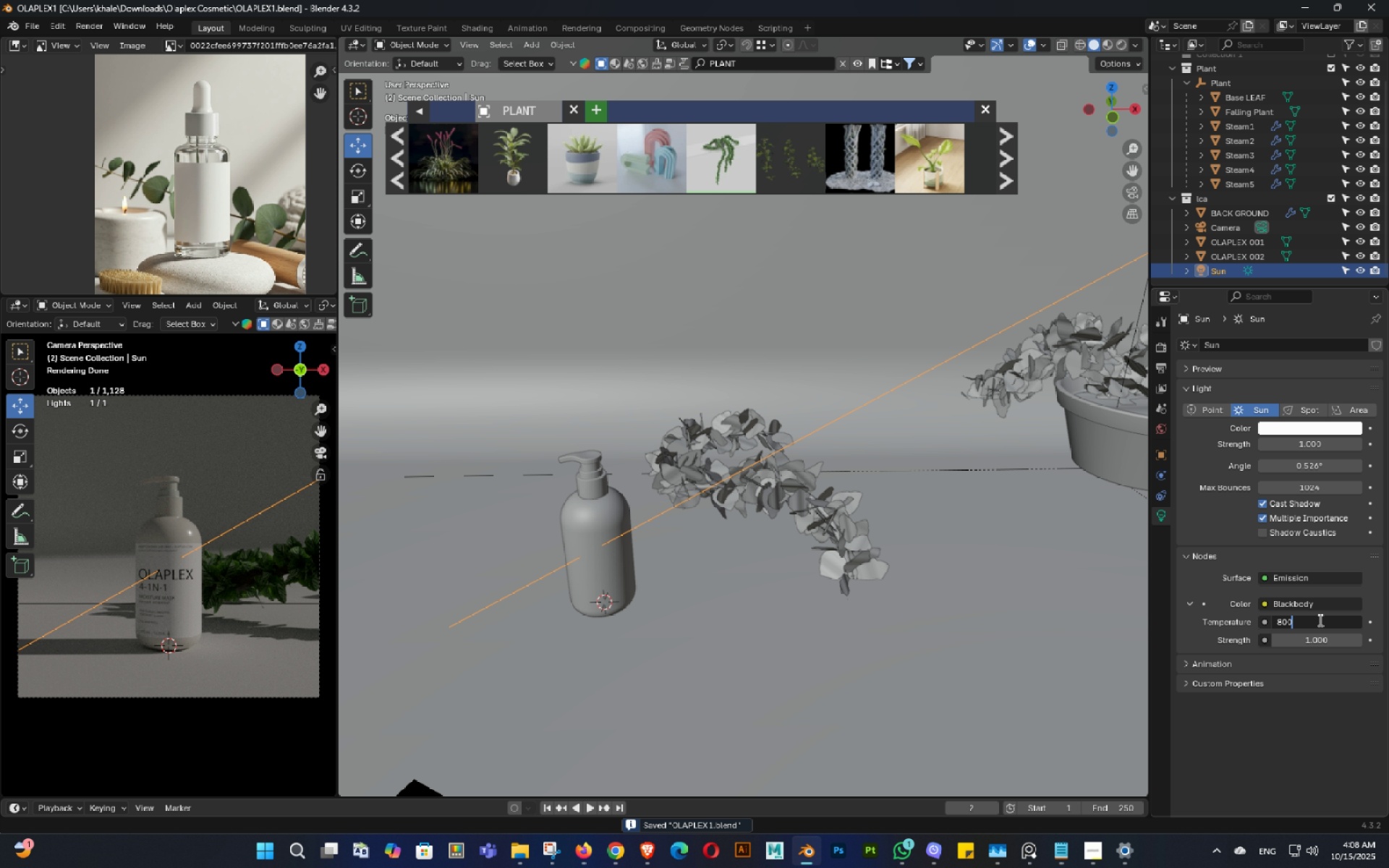 
key(Numpad0)
 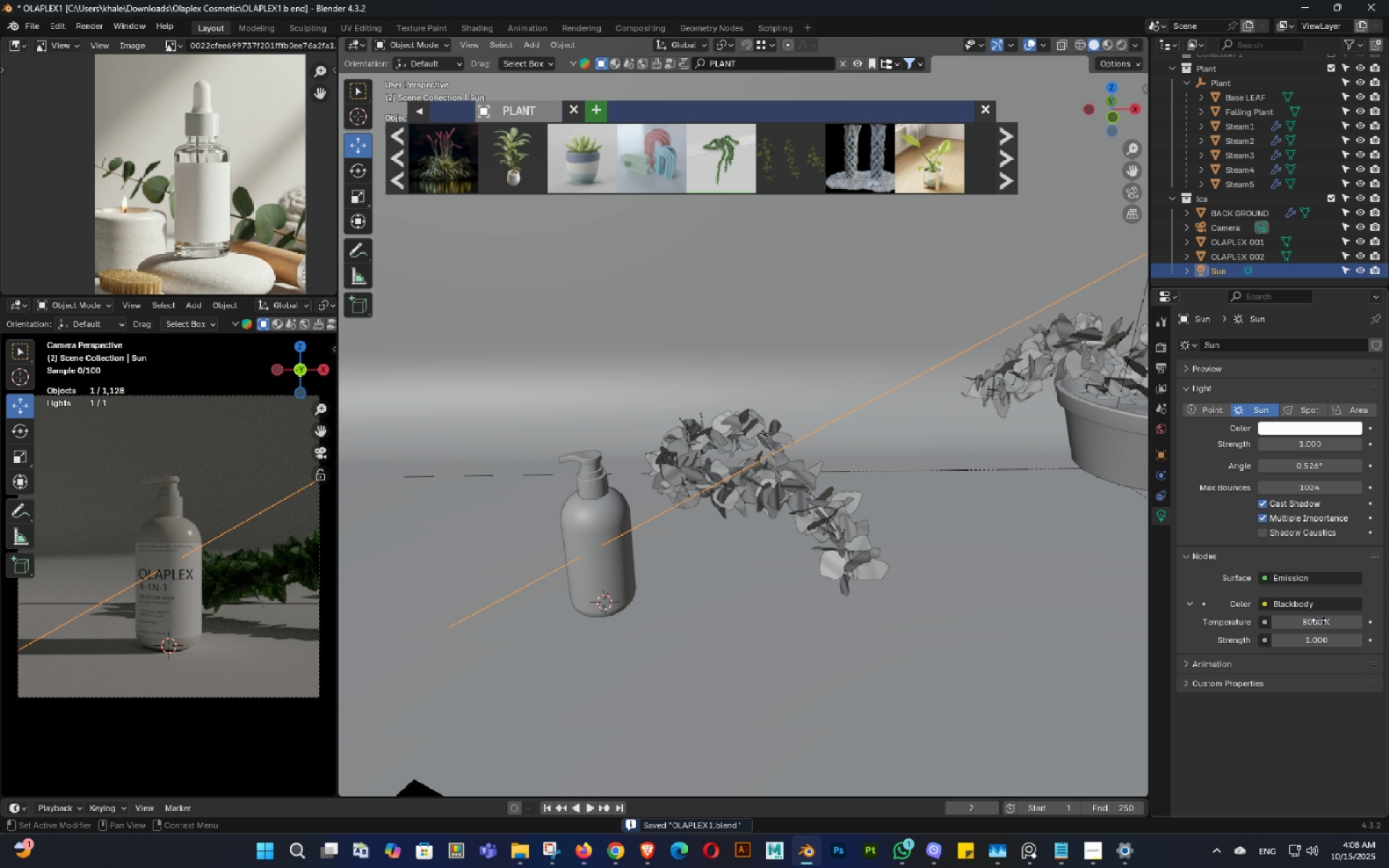 
key(NumpadEnter)
 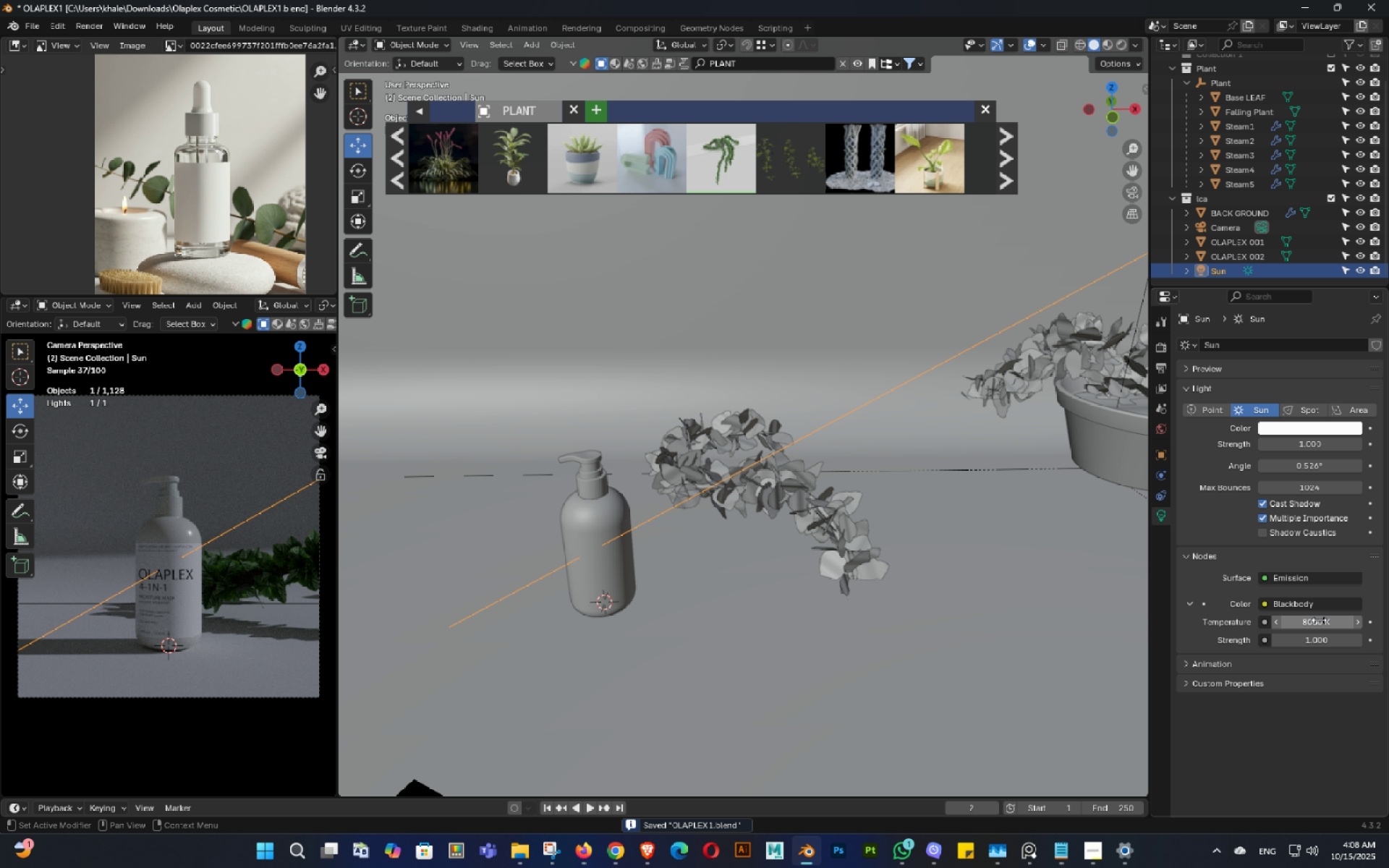 
left_click([1319, 620])
 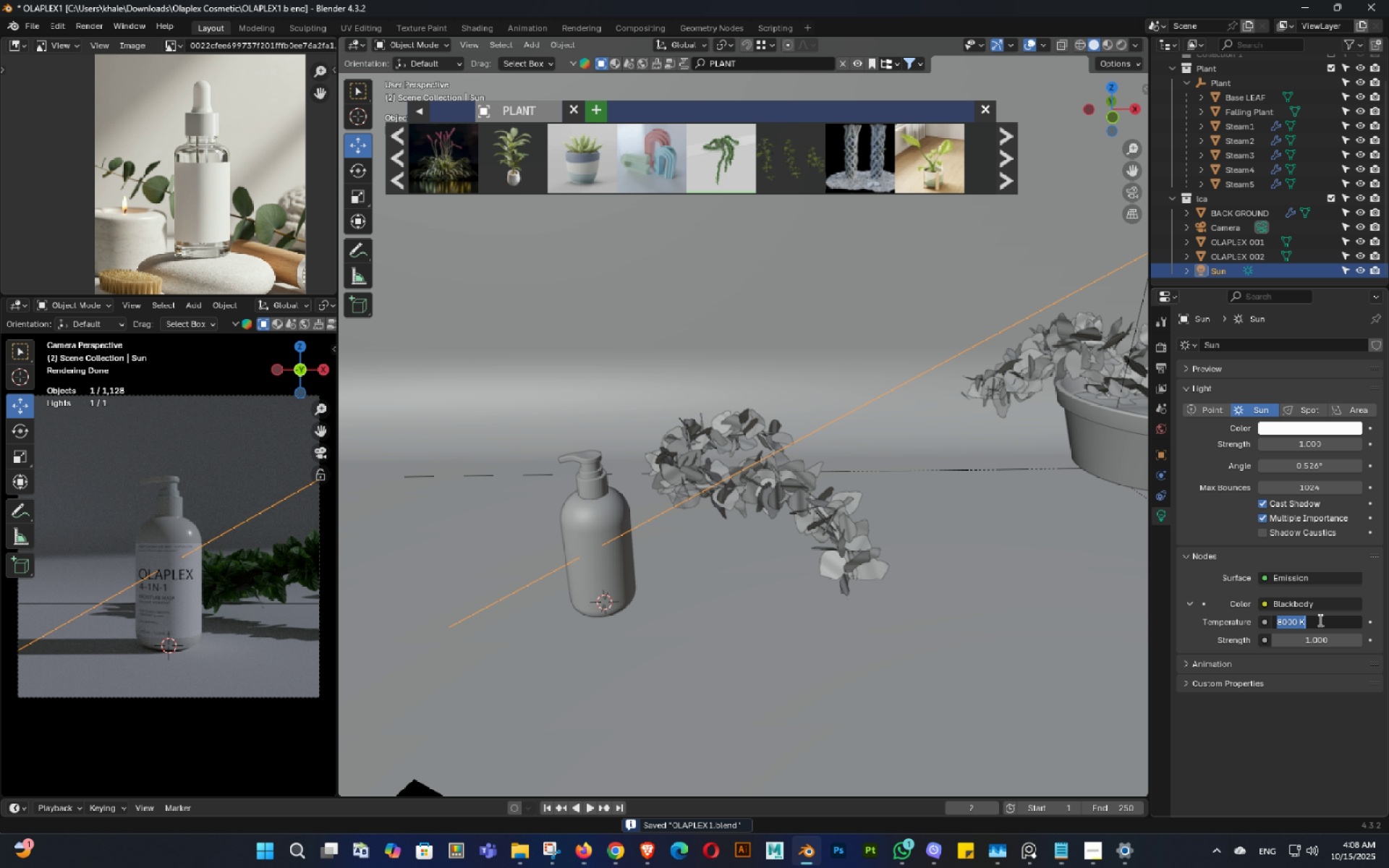 
key(Numpad6)
 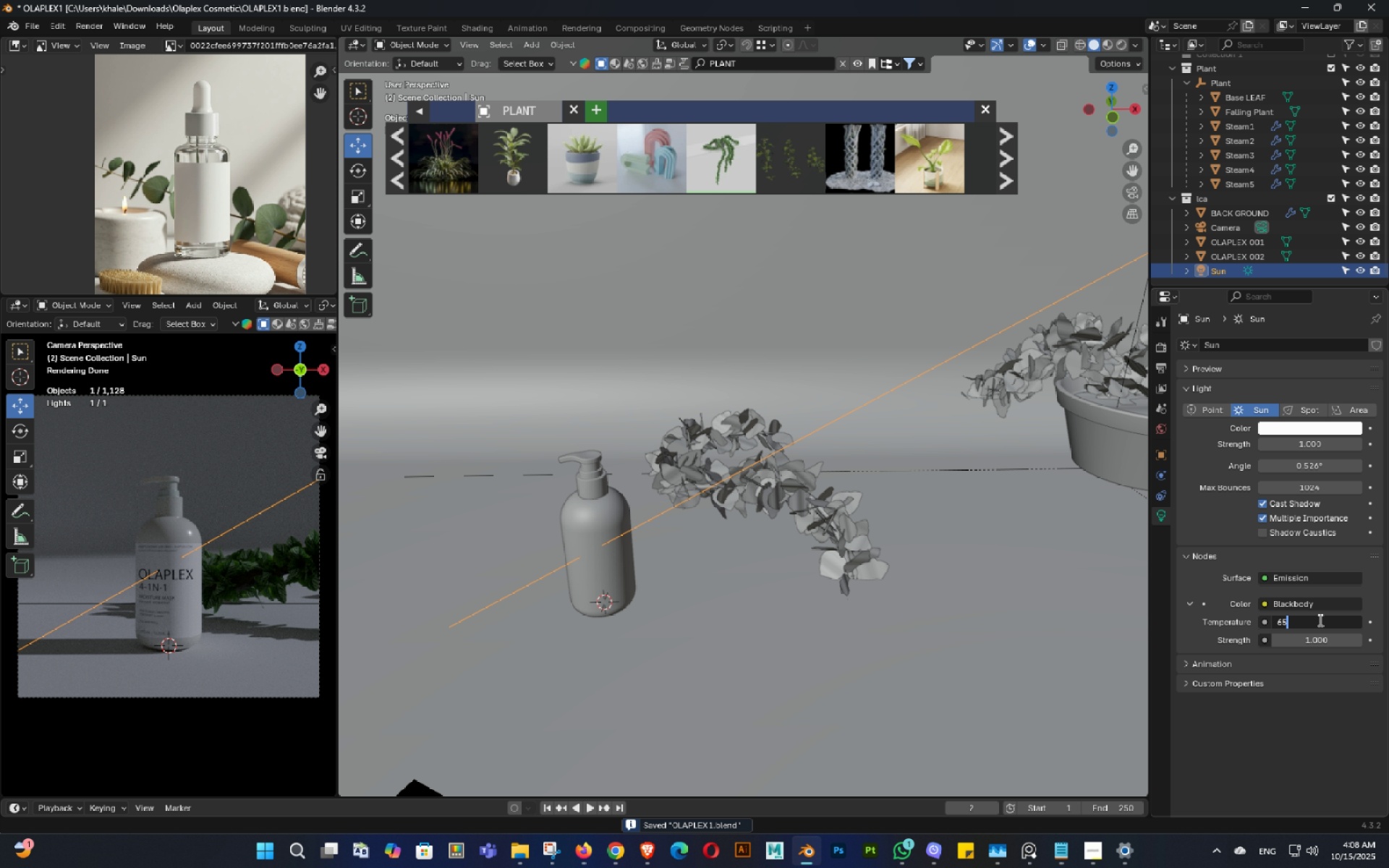 
key(Numpad5)
 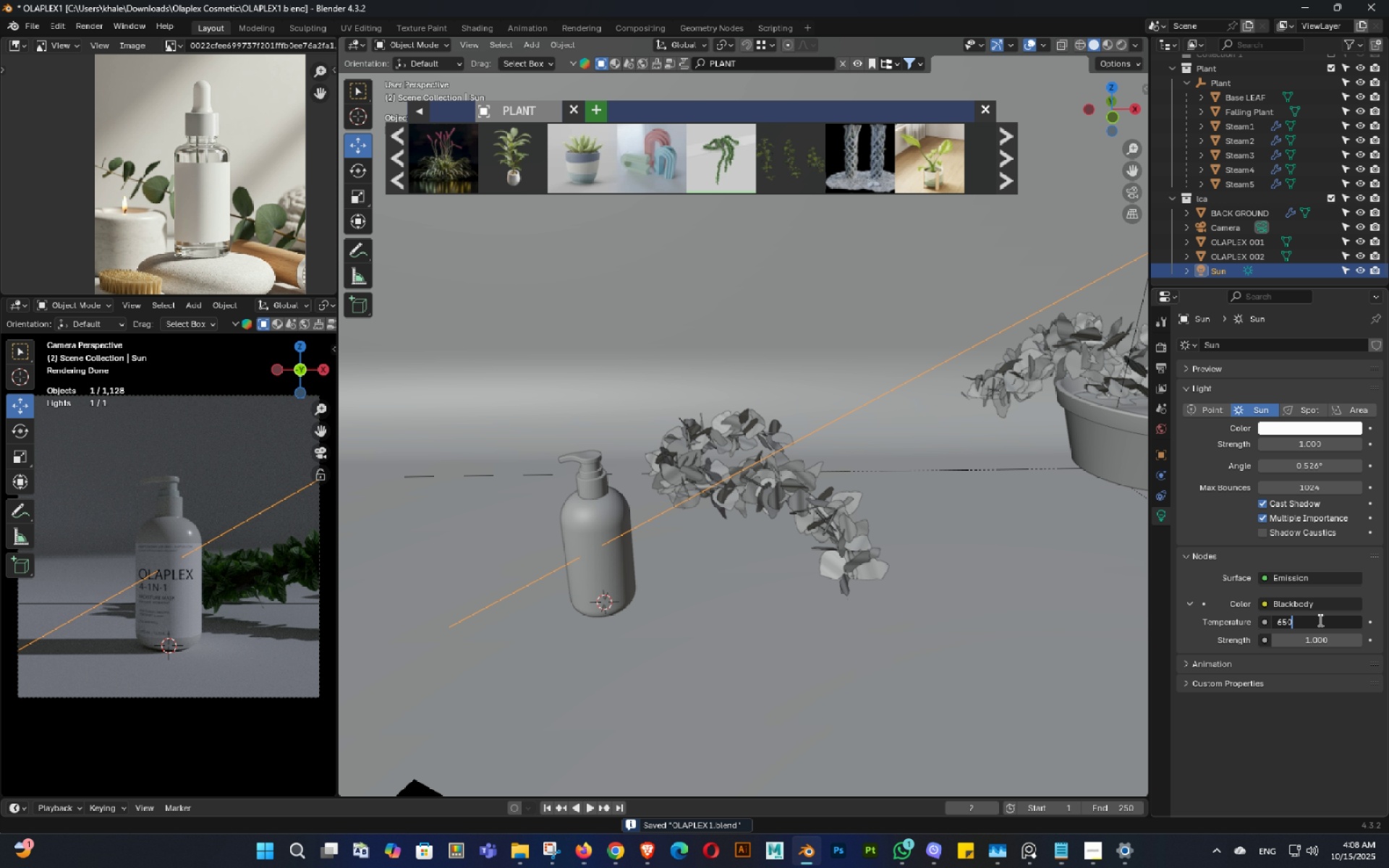 
key(Numpad0)
 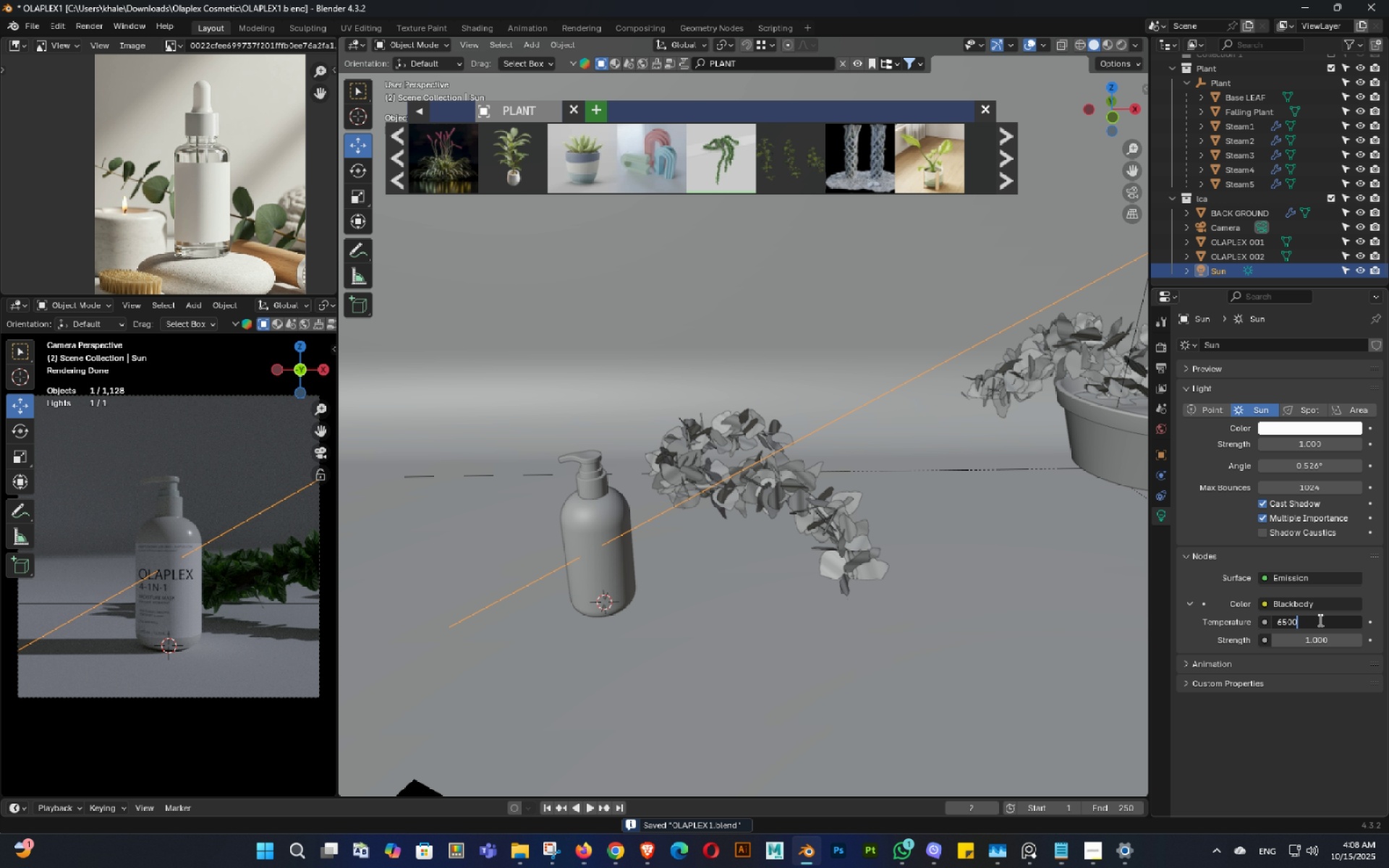 
key(Numpad0)
 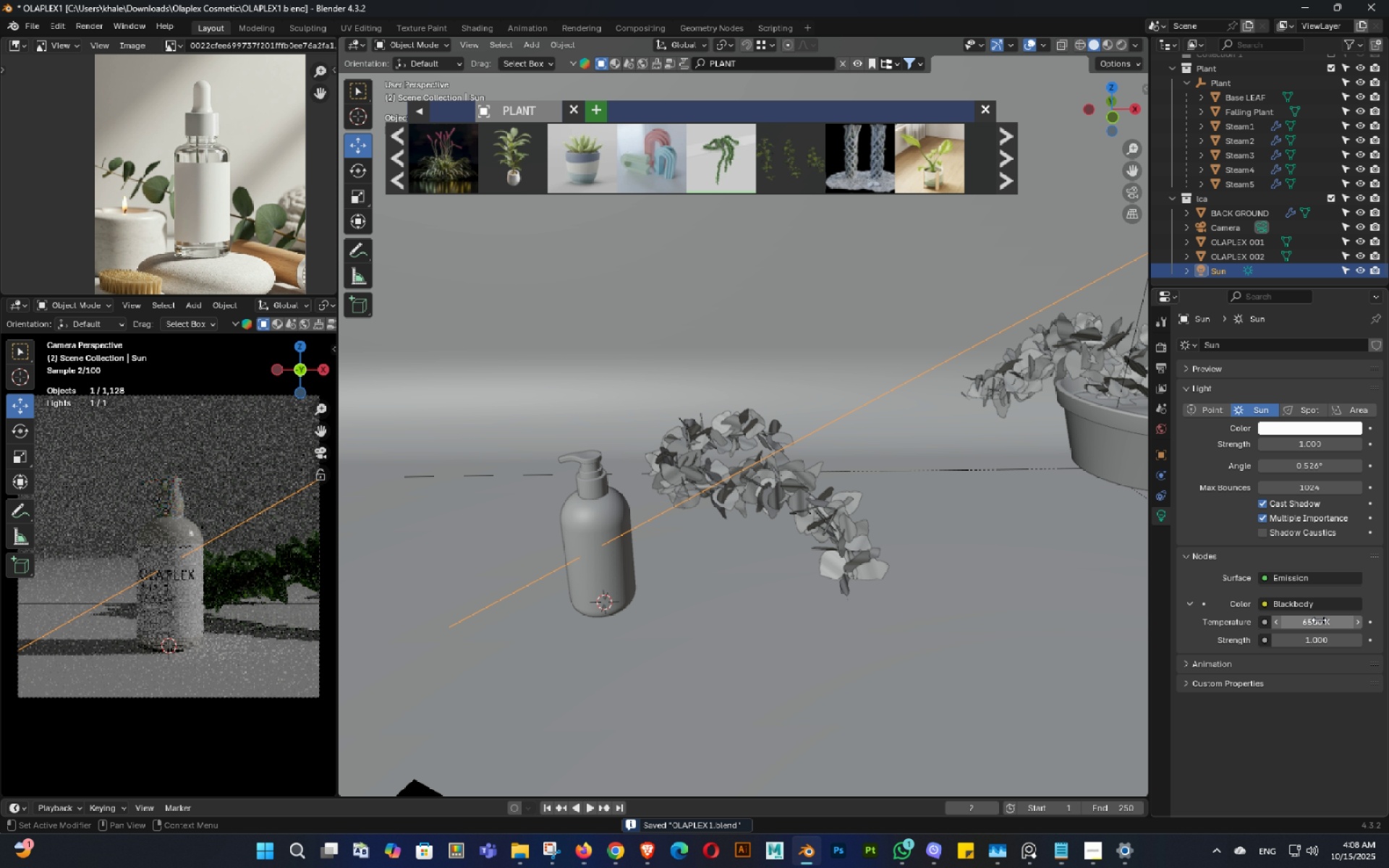 
key(NumpadEnter)
 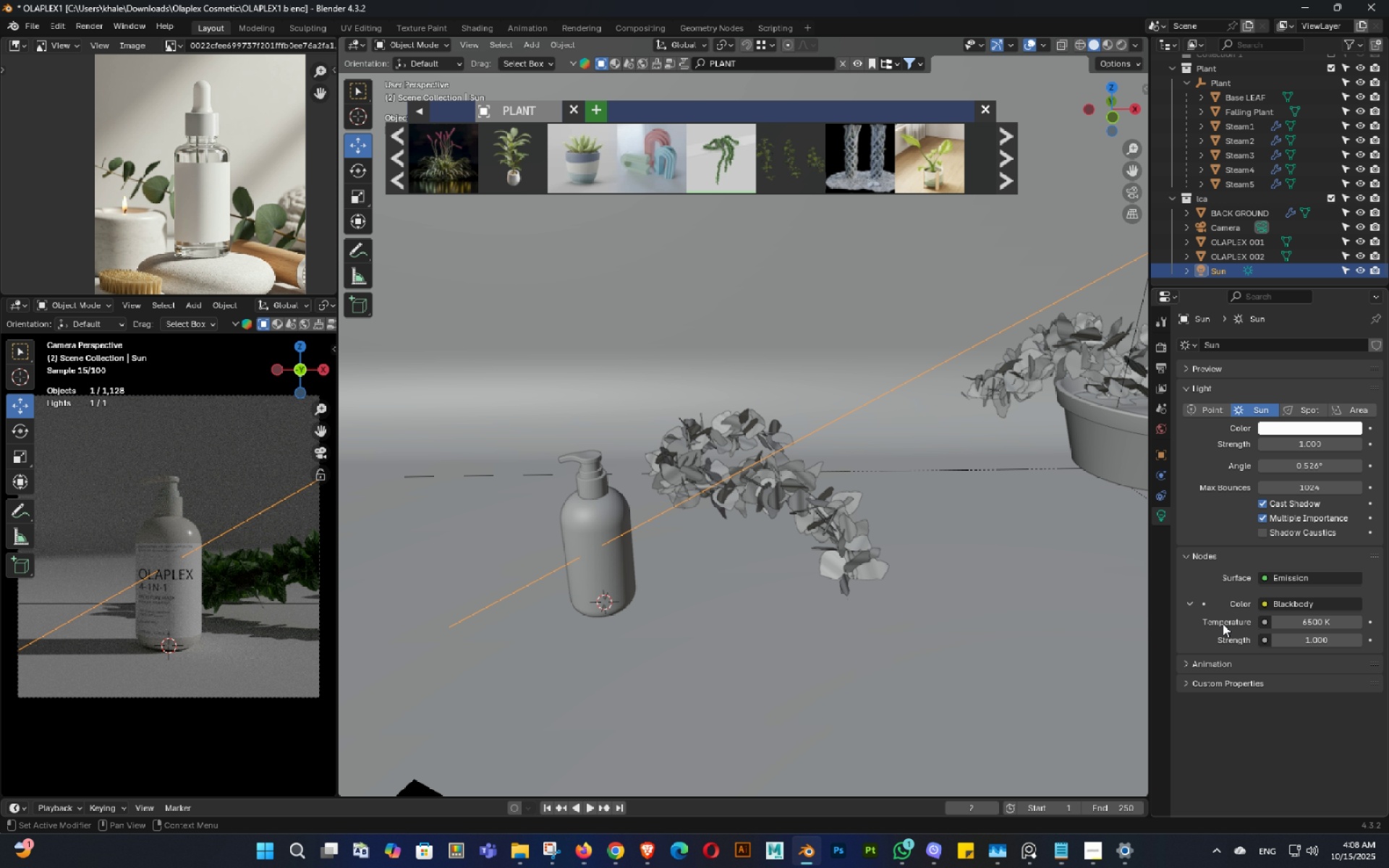 
hold_key(key=ShiftLeft, duration=0.46)
 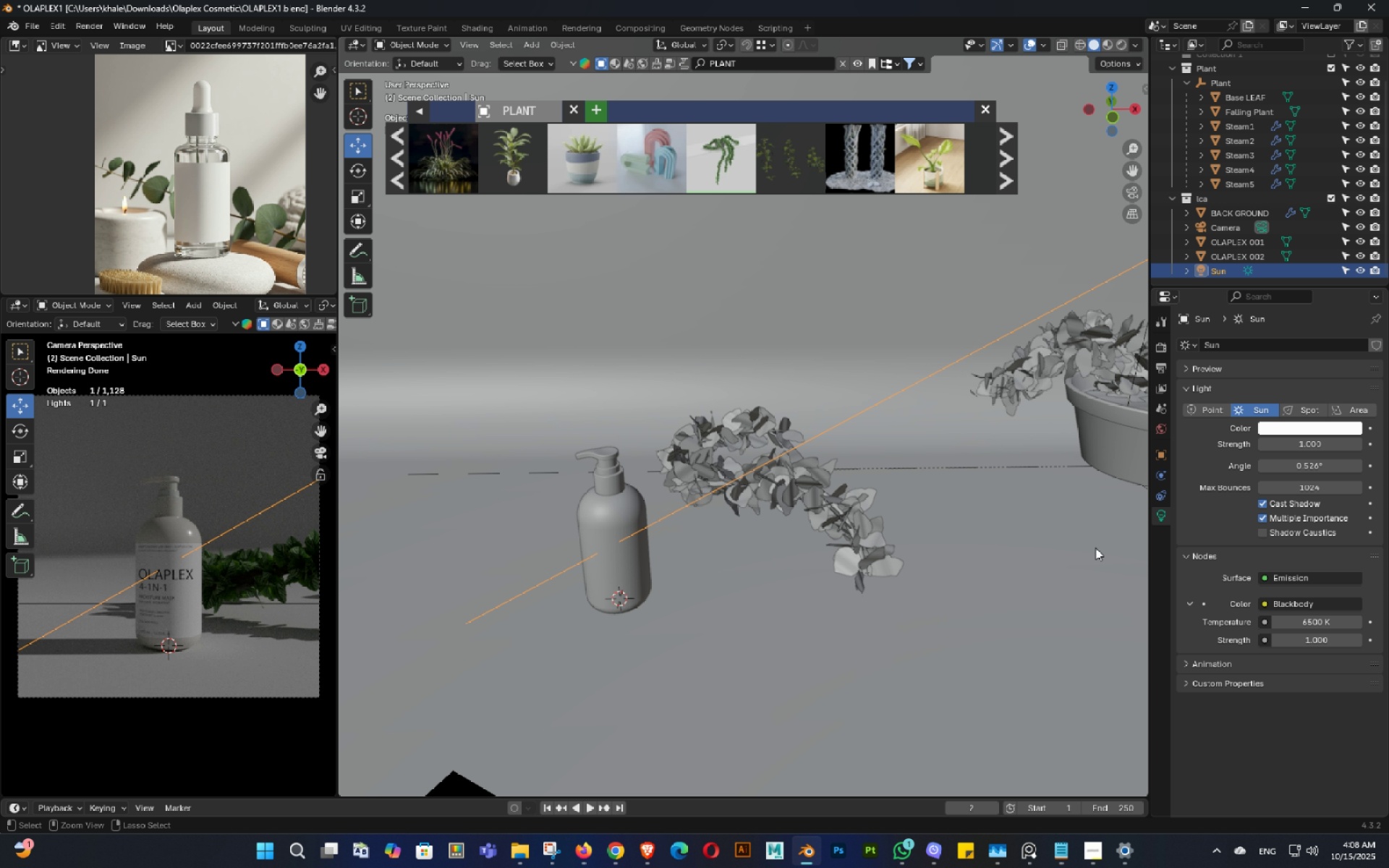 
key(Control+ControlLeft)
 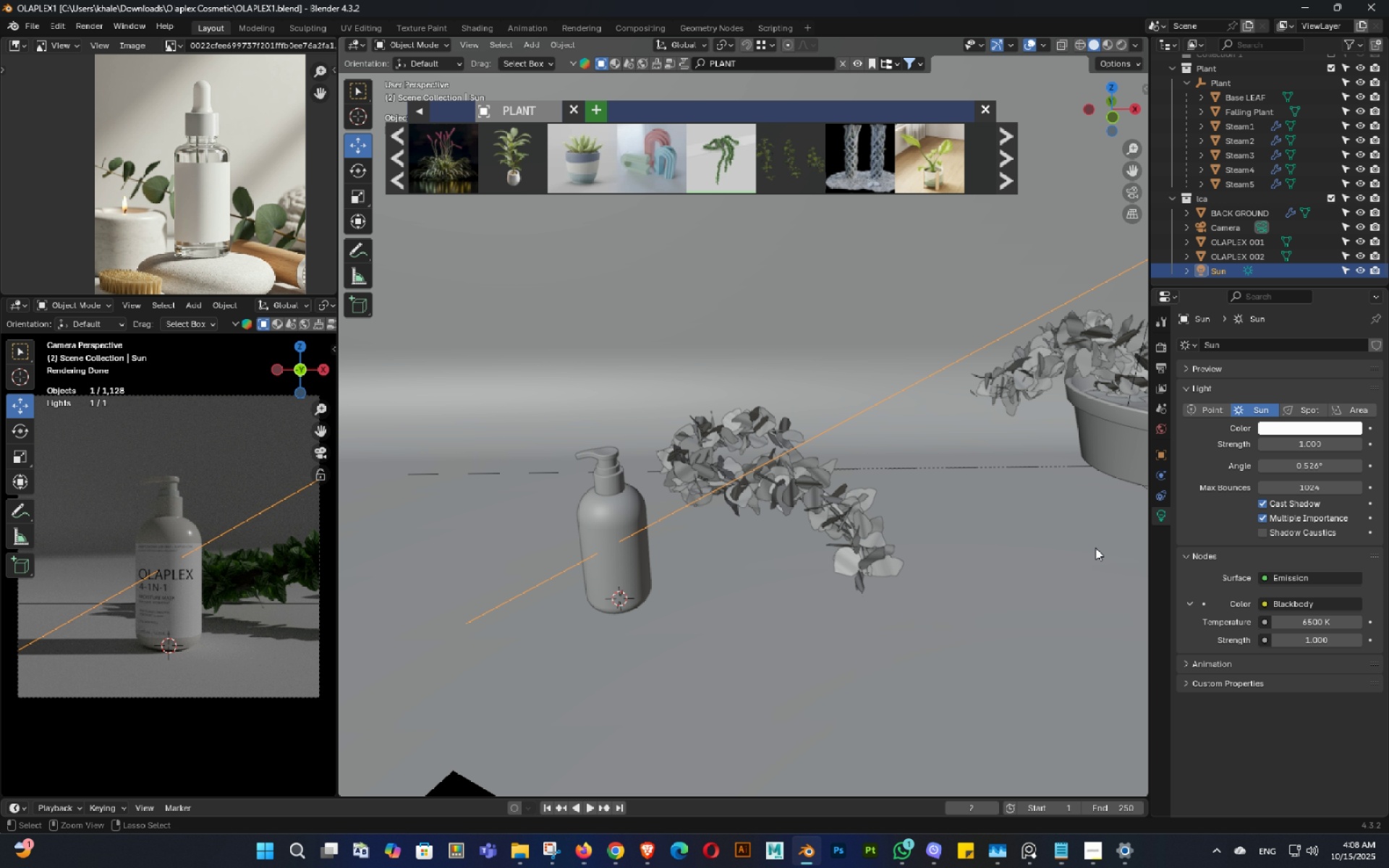 
key(Control+S)
 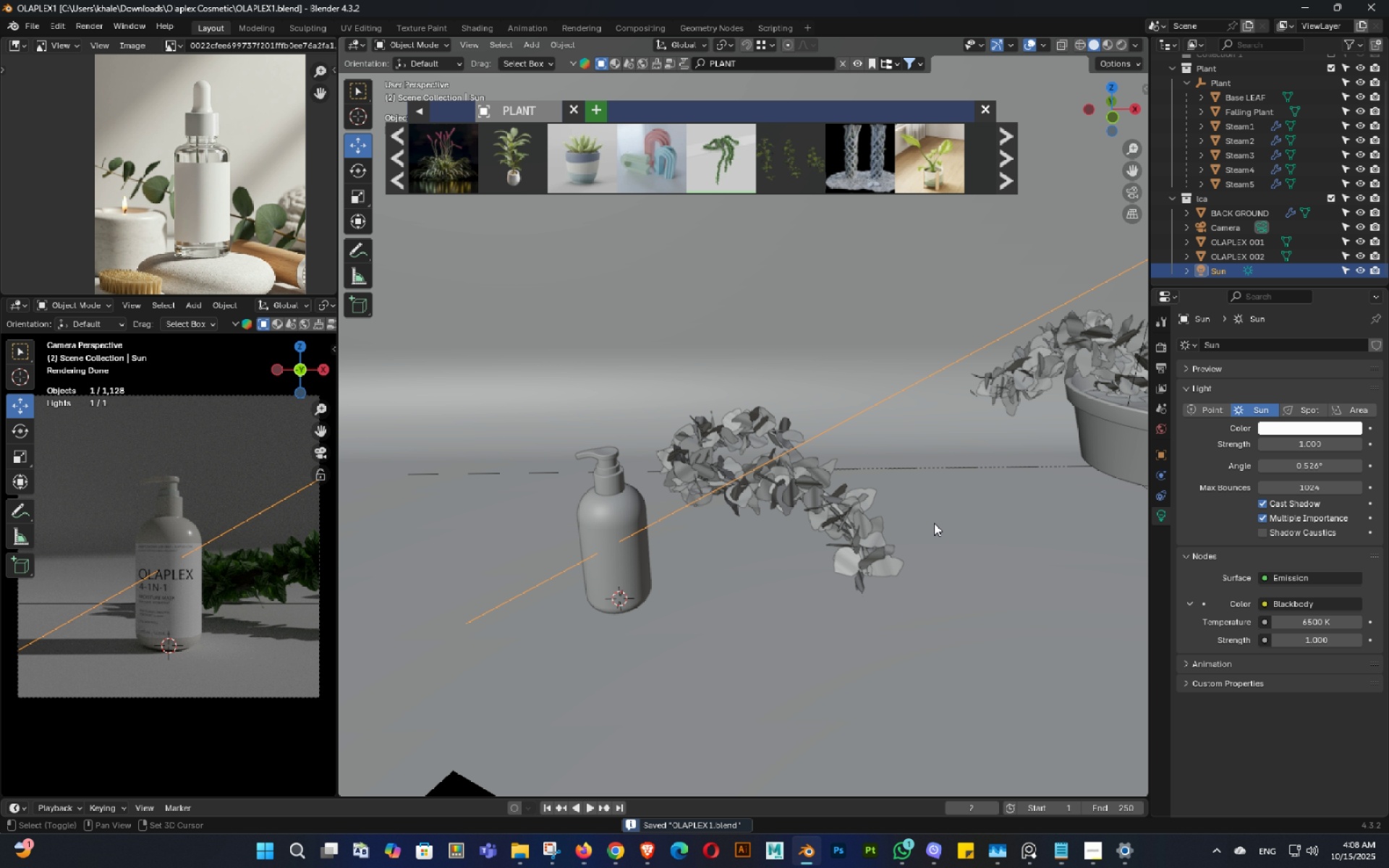 
hold_key(key=ShiftLeft, duration=0.34)
double_click([943, 522])
 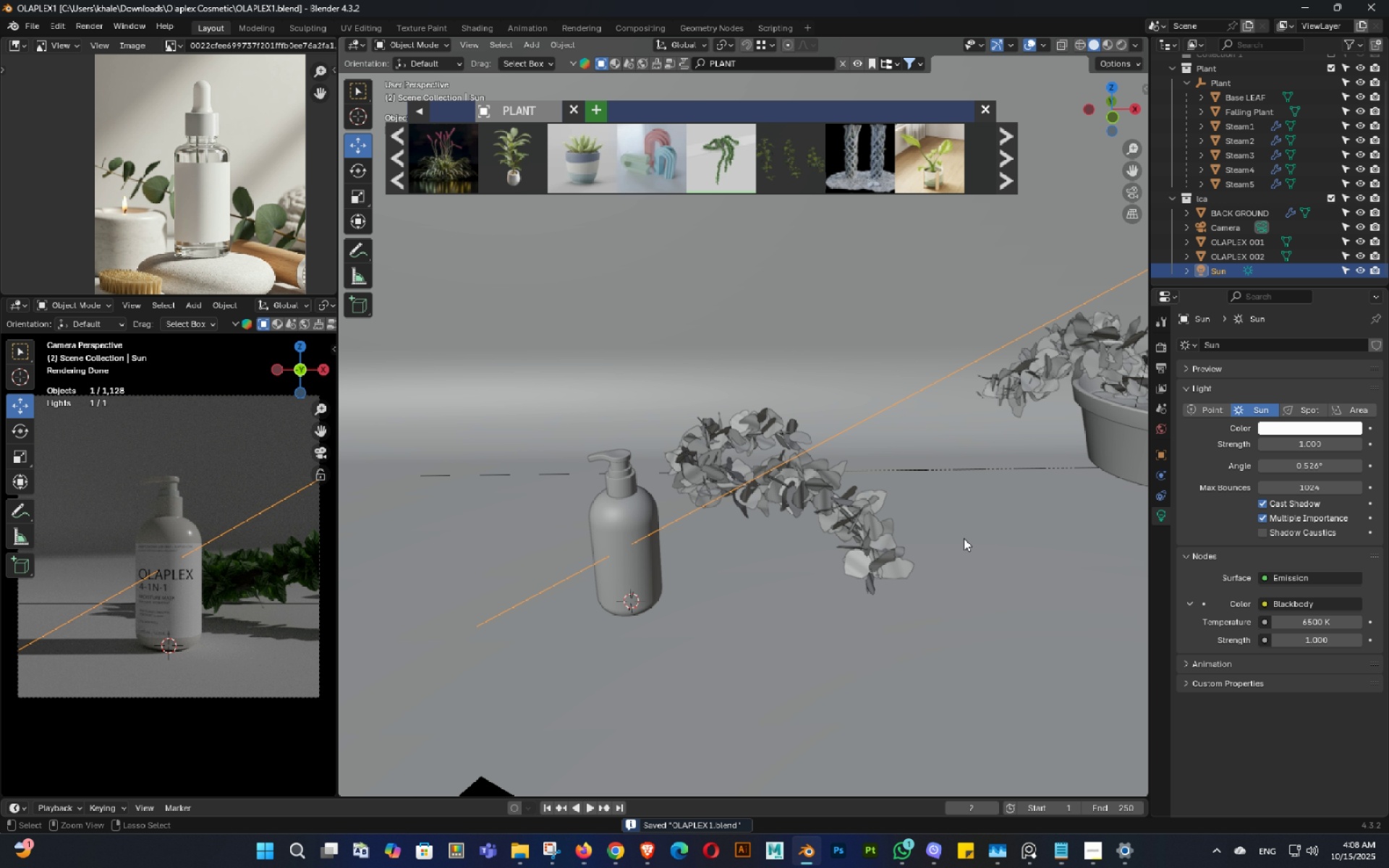 
key(Control+ControlLeft)
 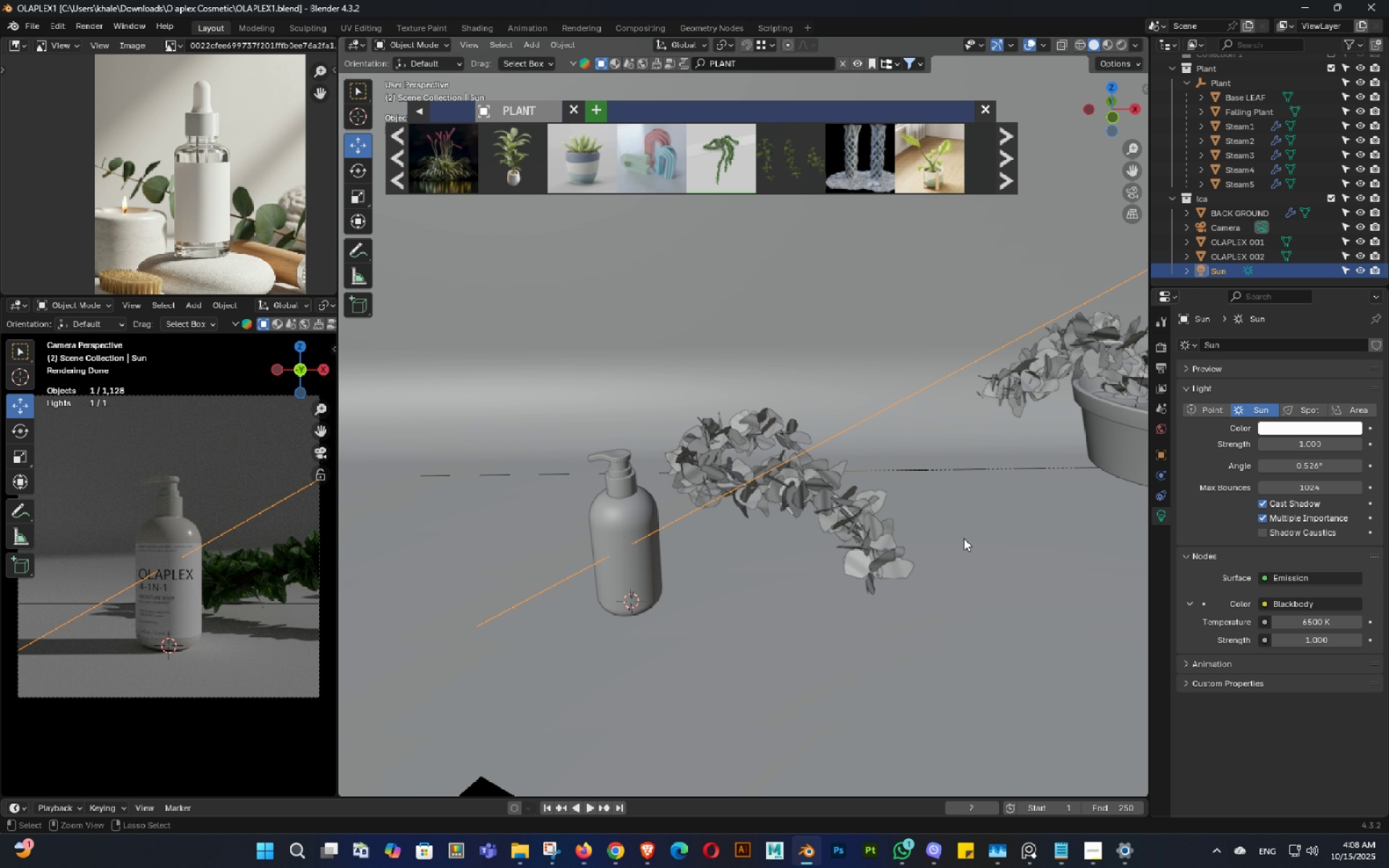 
key(Control+S)
 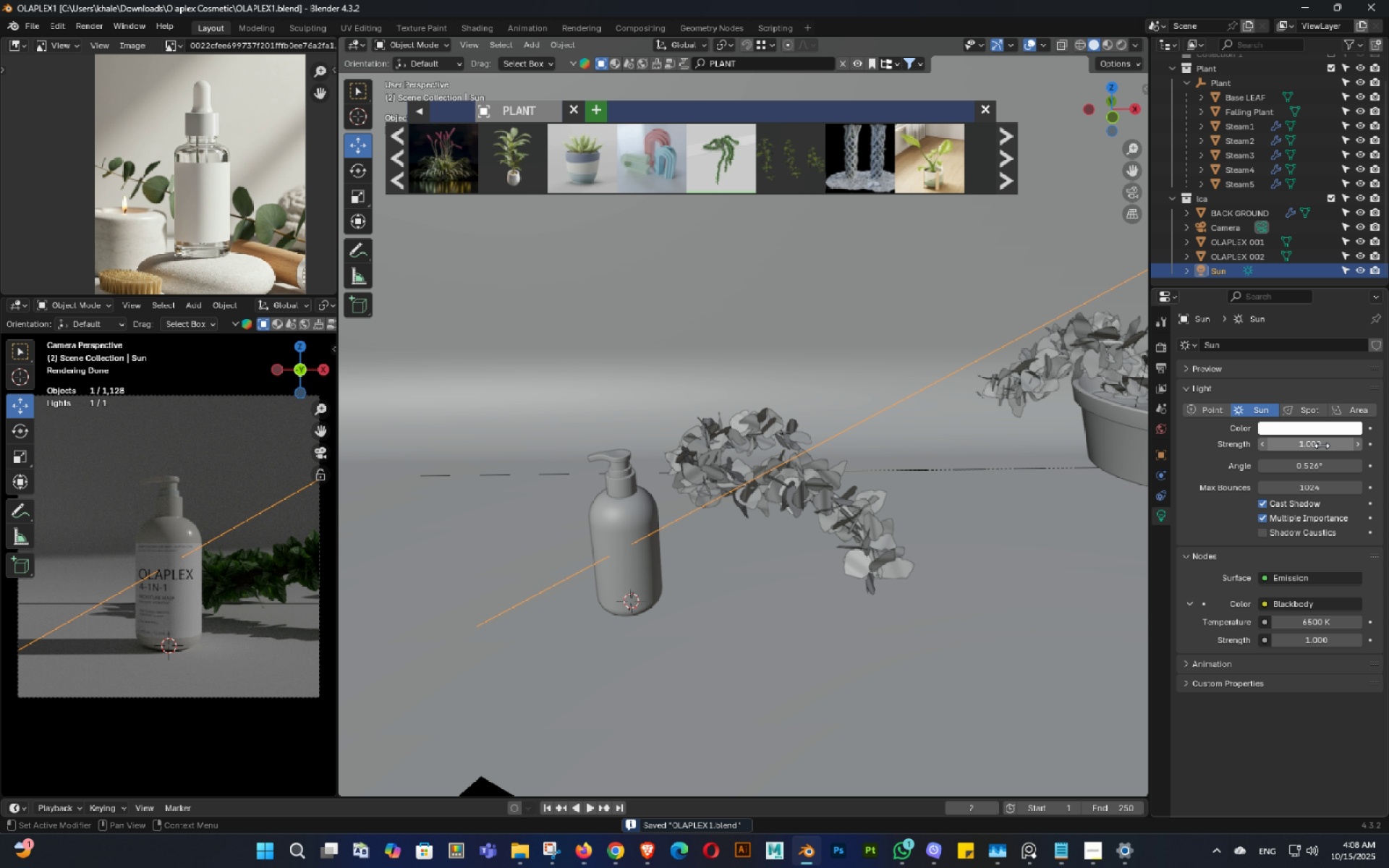 
left_click([1317, 443])
 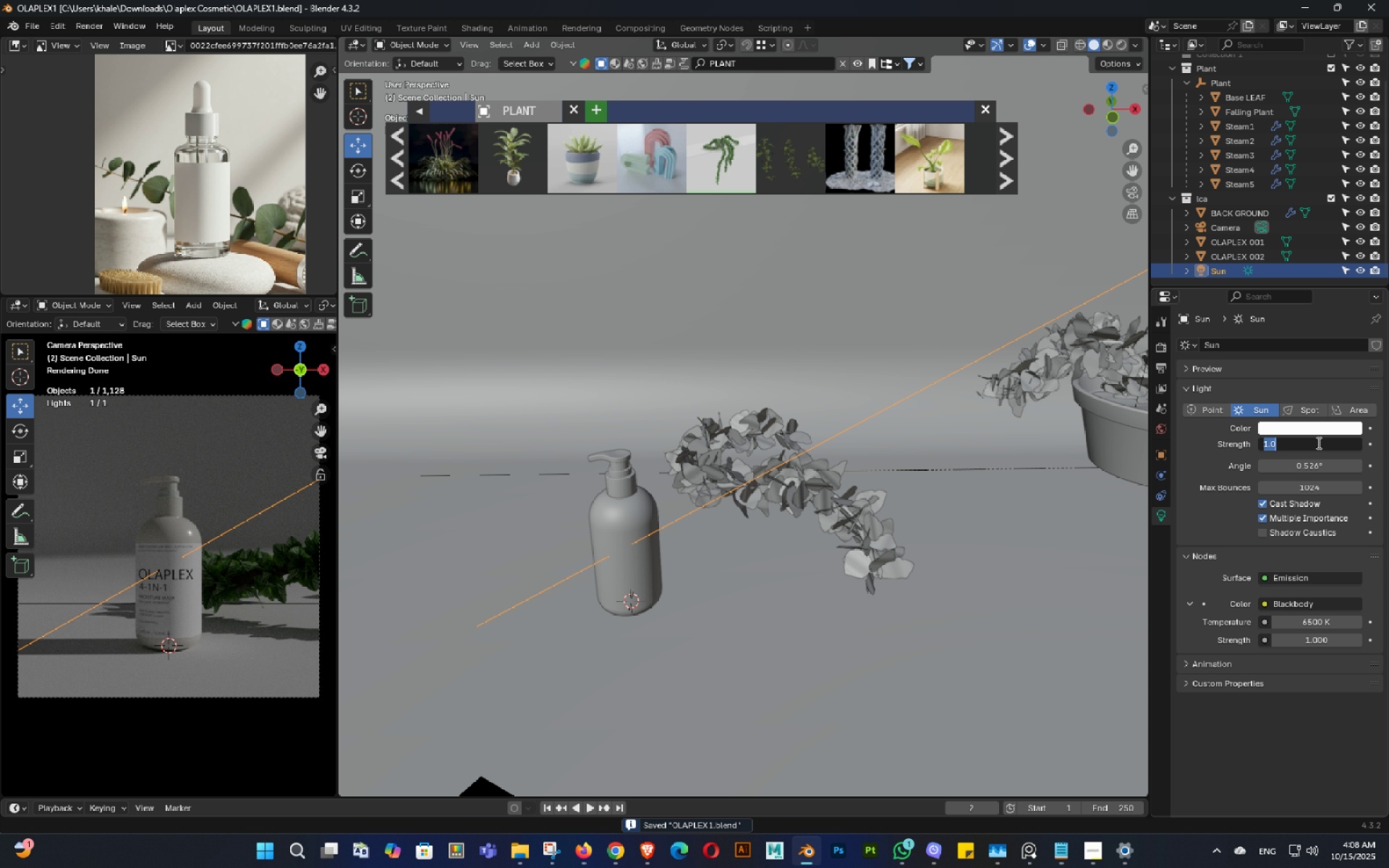 
key(Numpad2)
 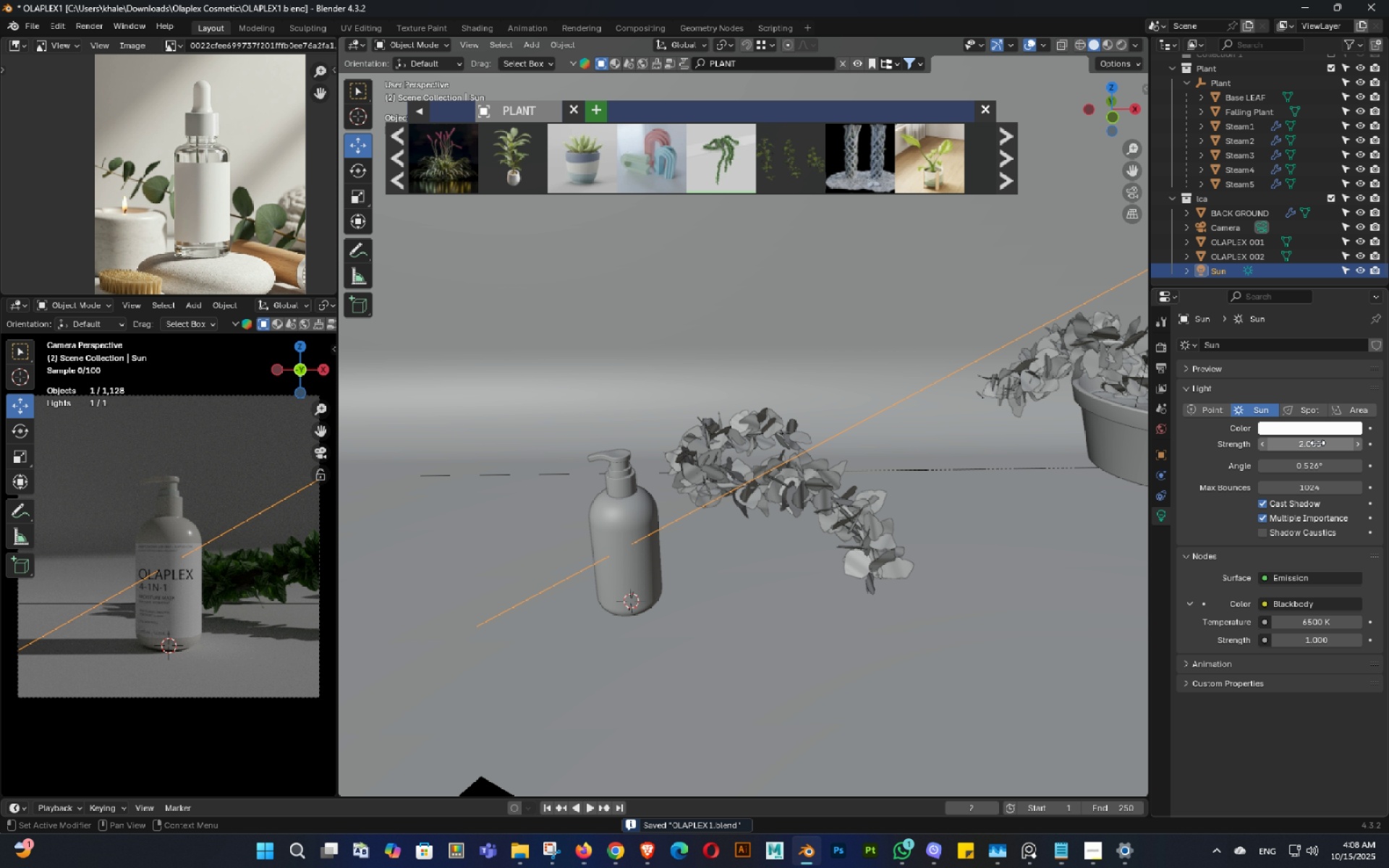 
key(NumpadEnter)
 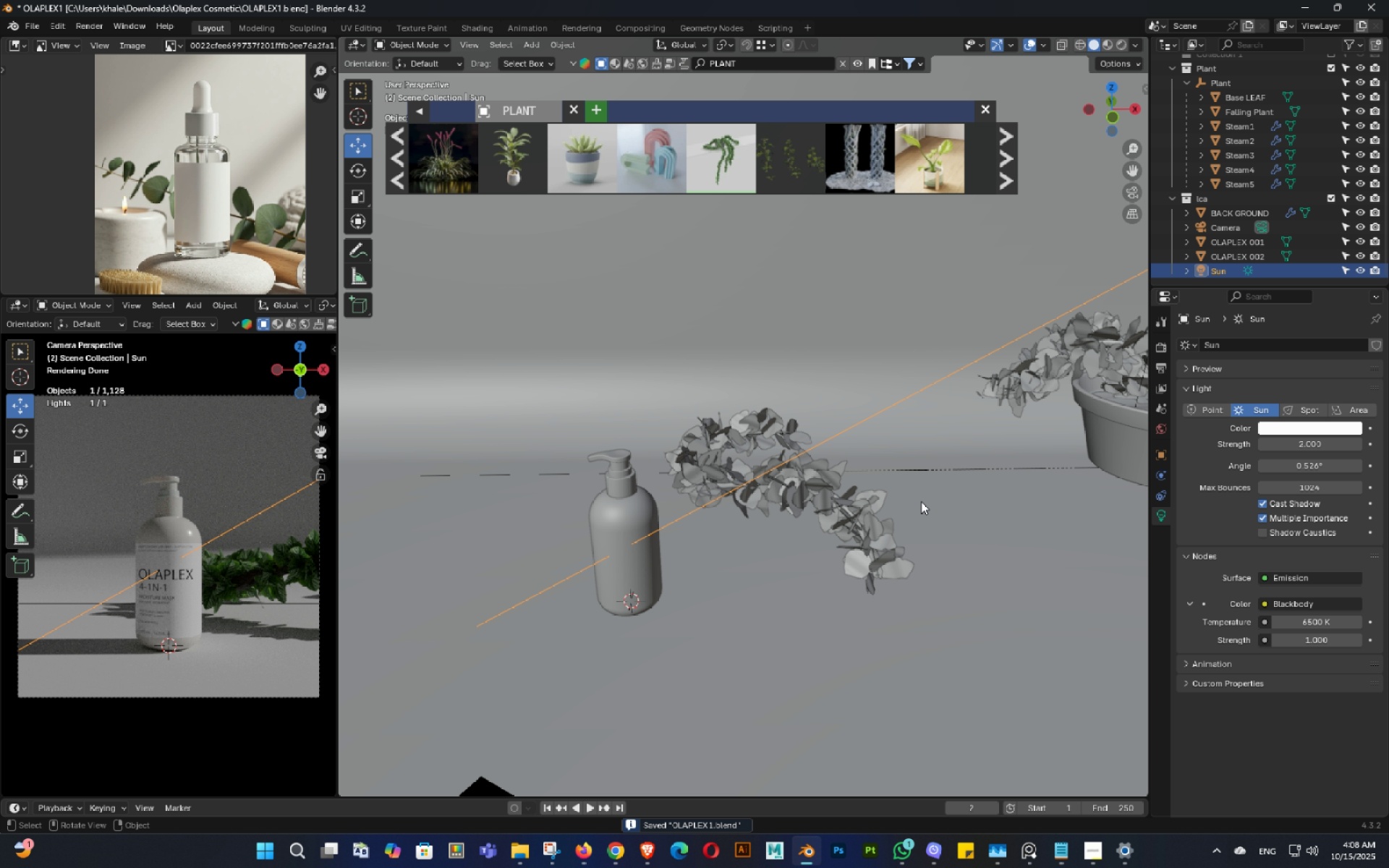 
key(Control+ControlLeft)
 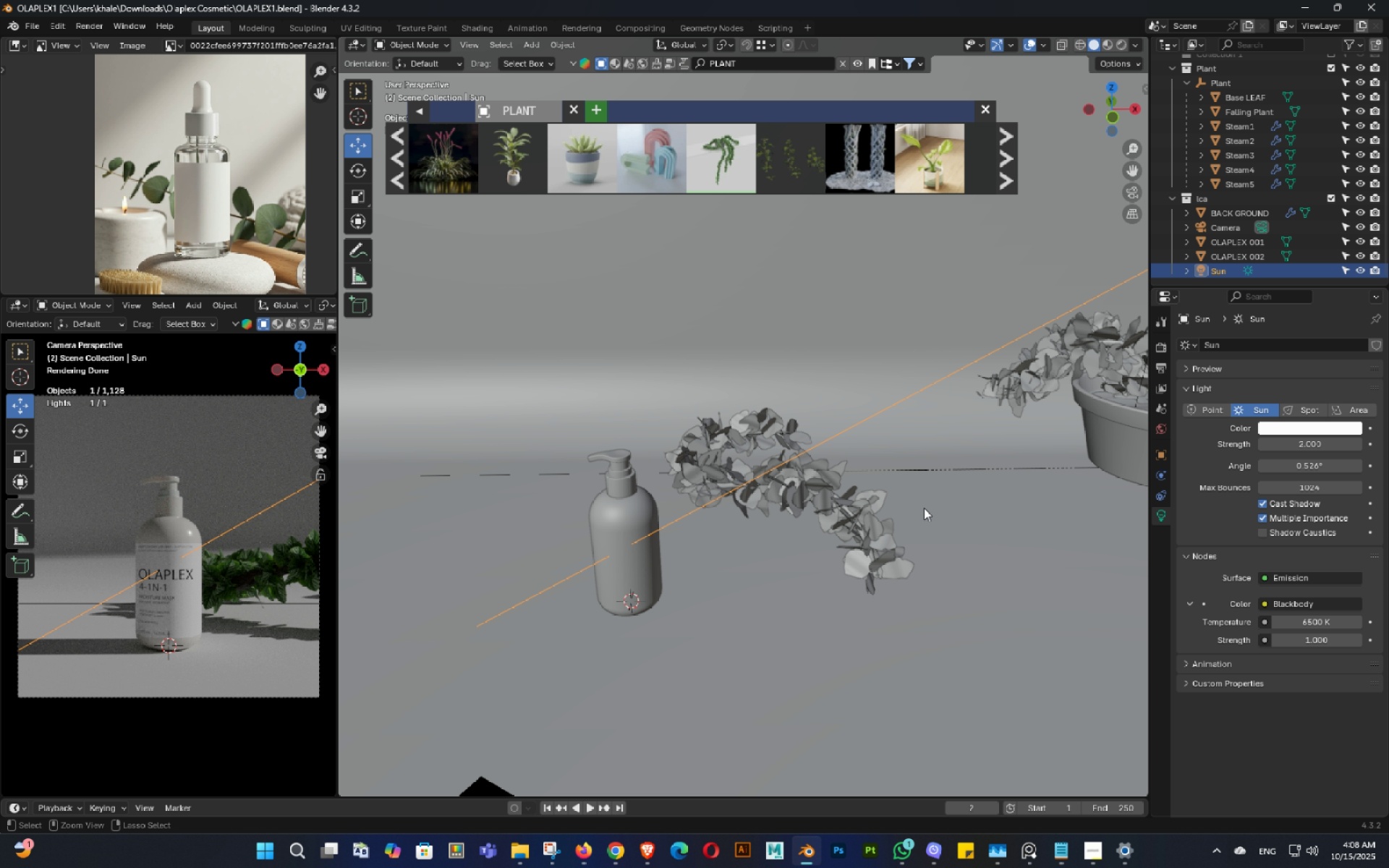 
key(Control+S)
 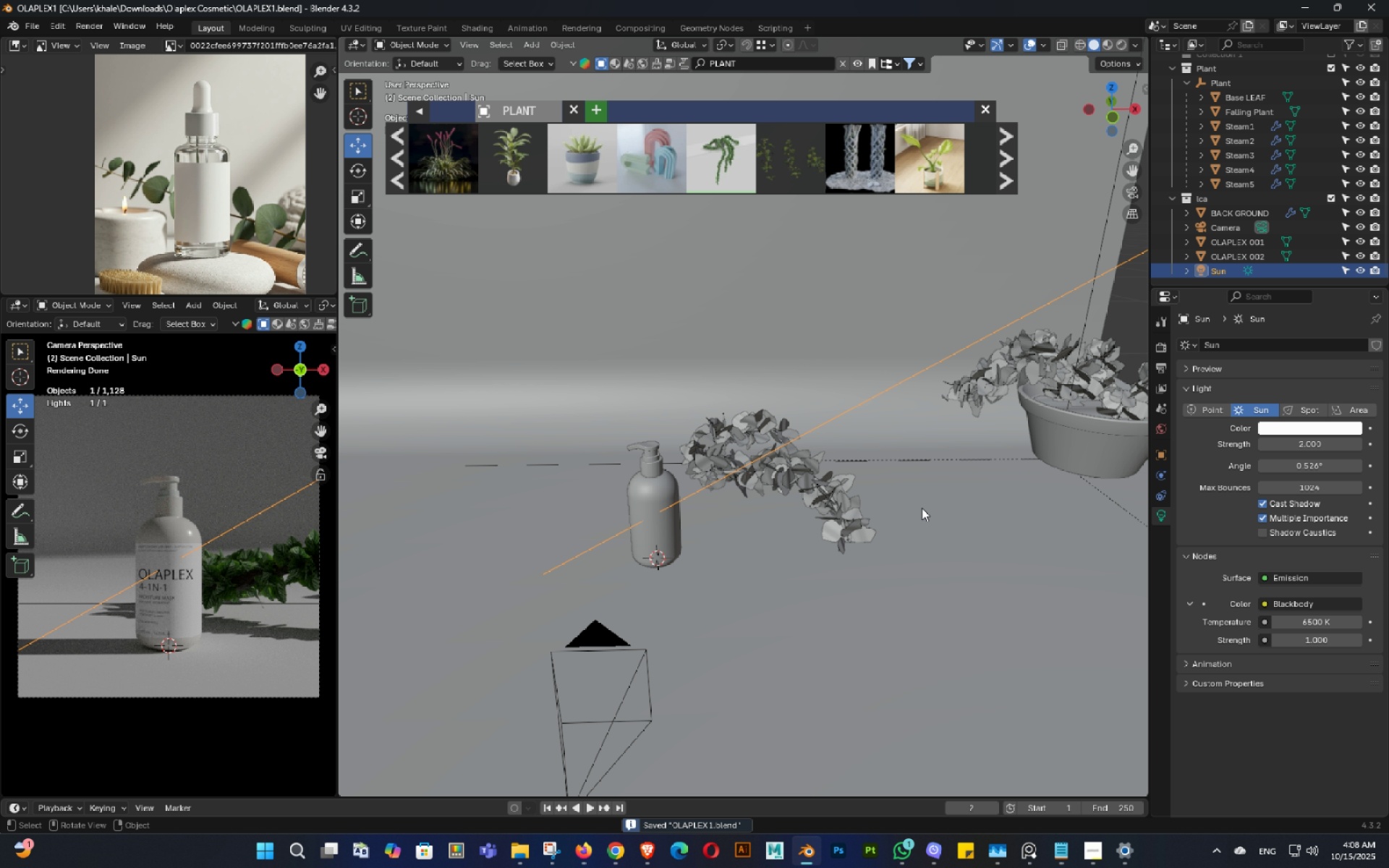 
scroll: coordinate [921, 509], scroll_direction: down, amount: 8.0
 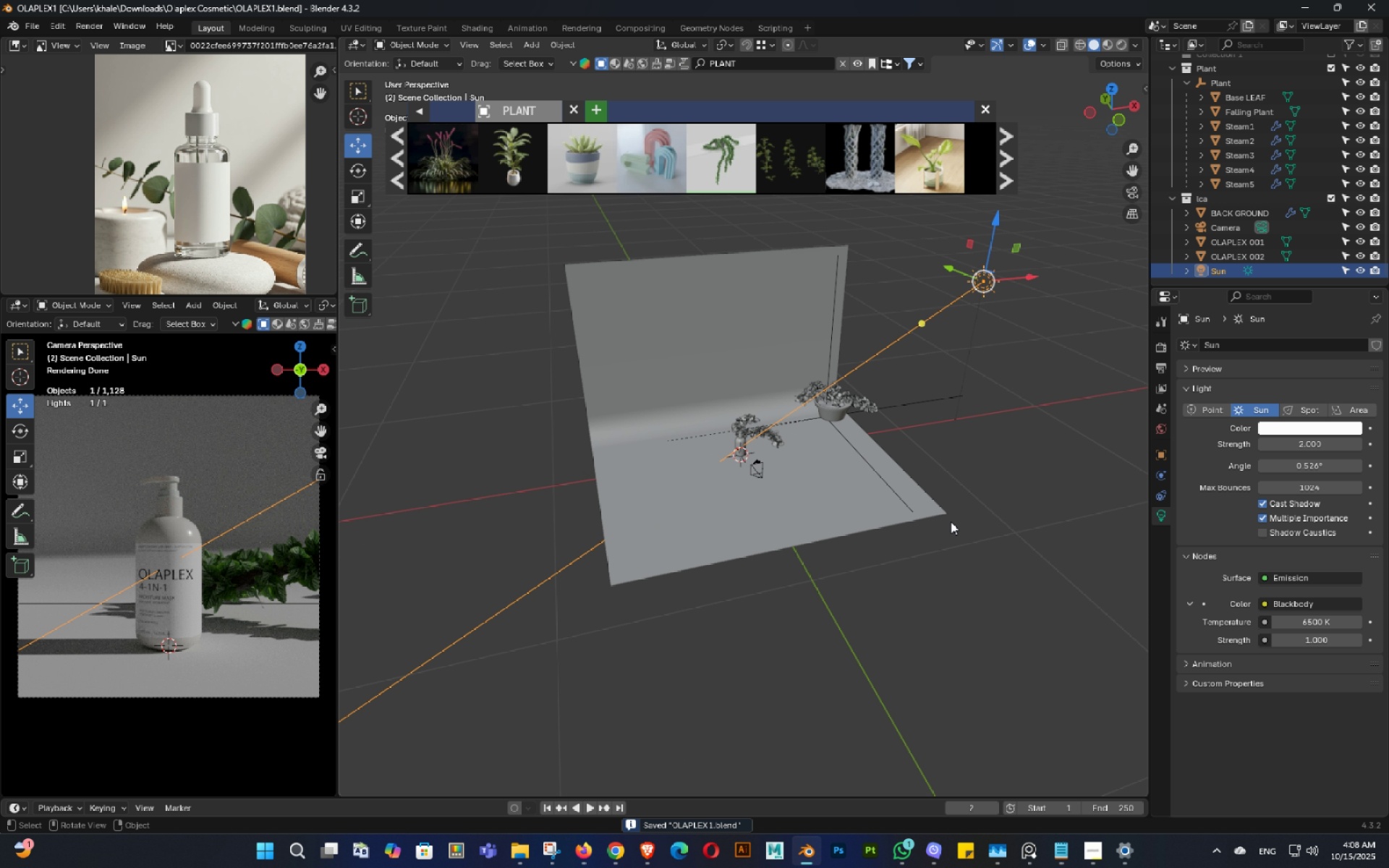 
key(Control+ControlLeft)
 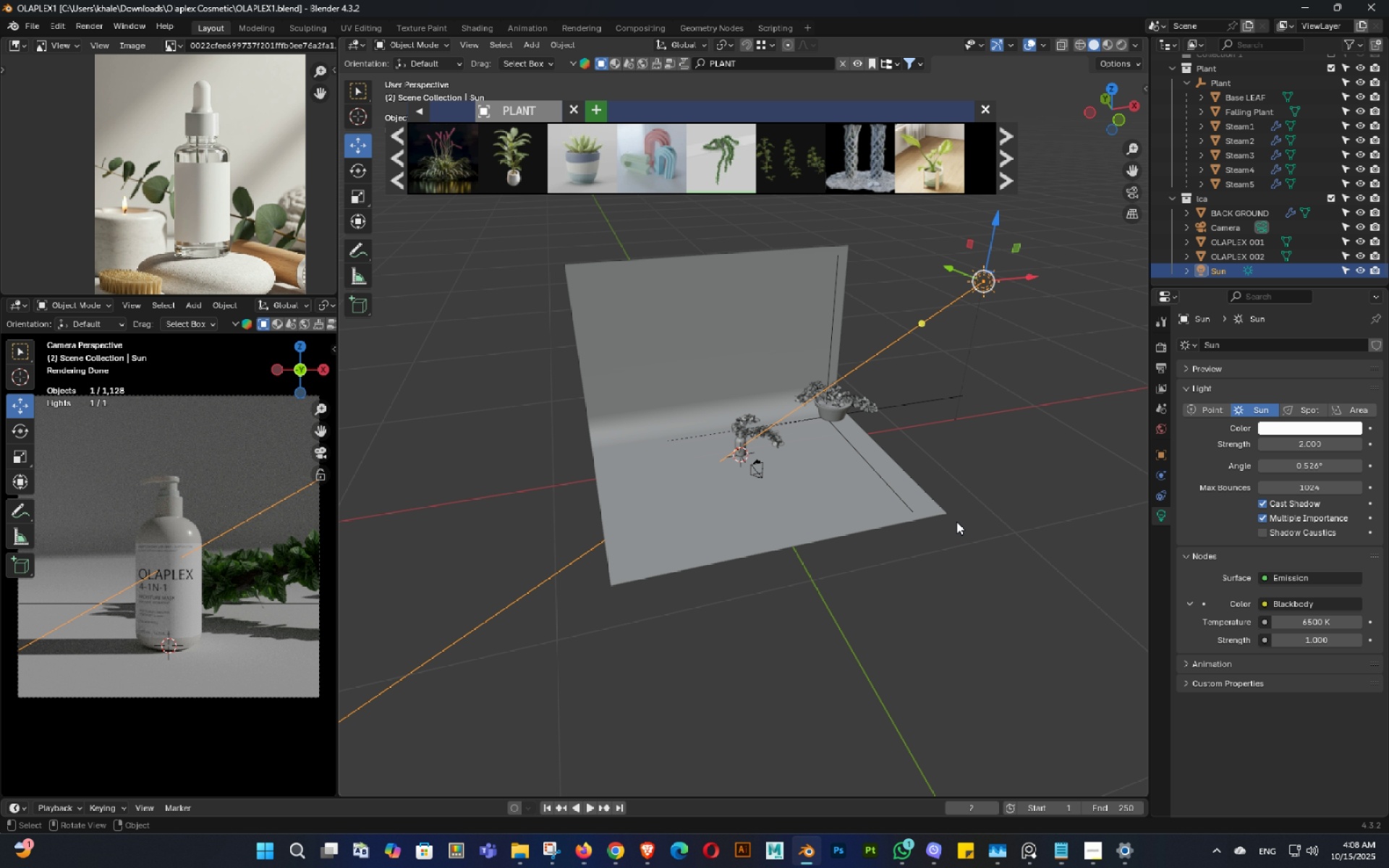 
key(Control+S)
 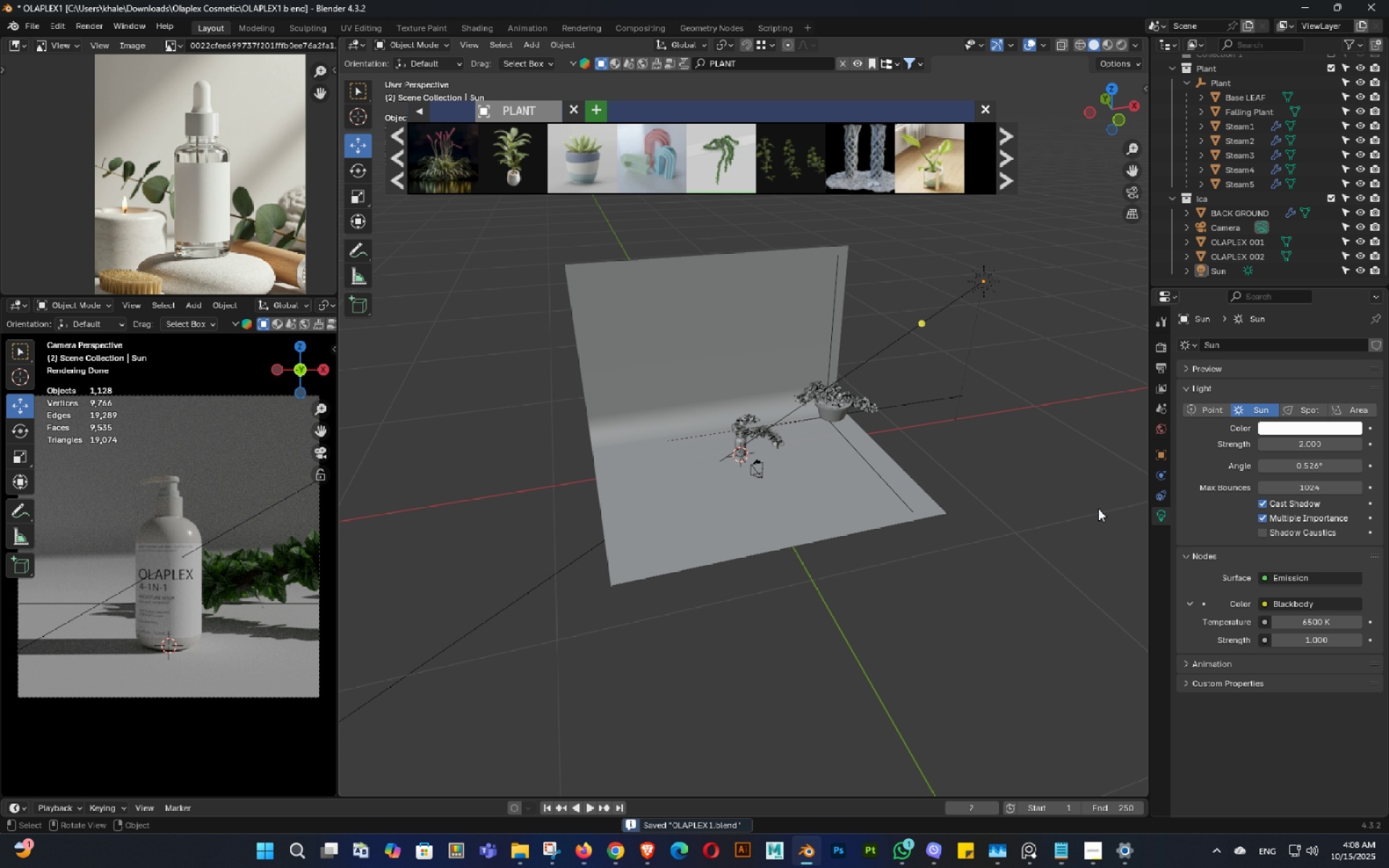 
left_click([1098, 509])
 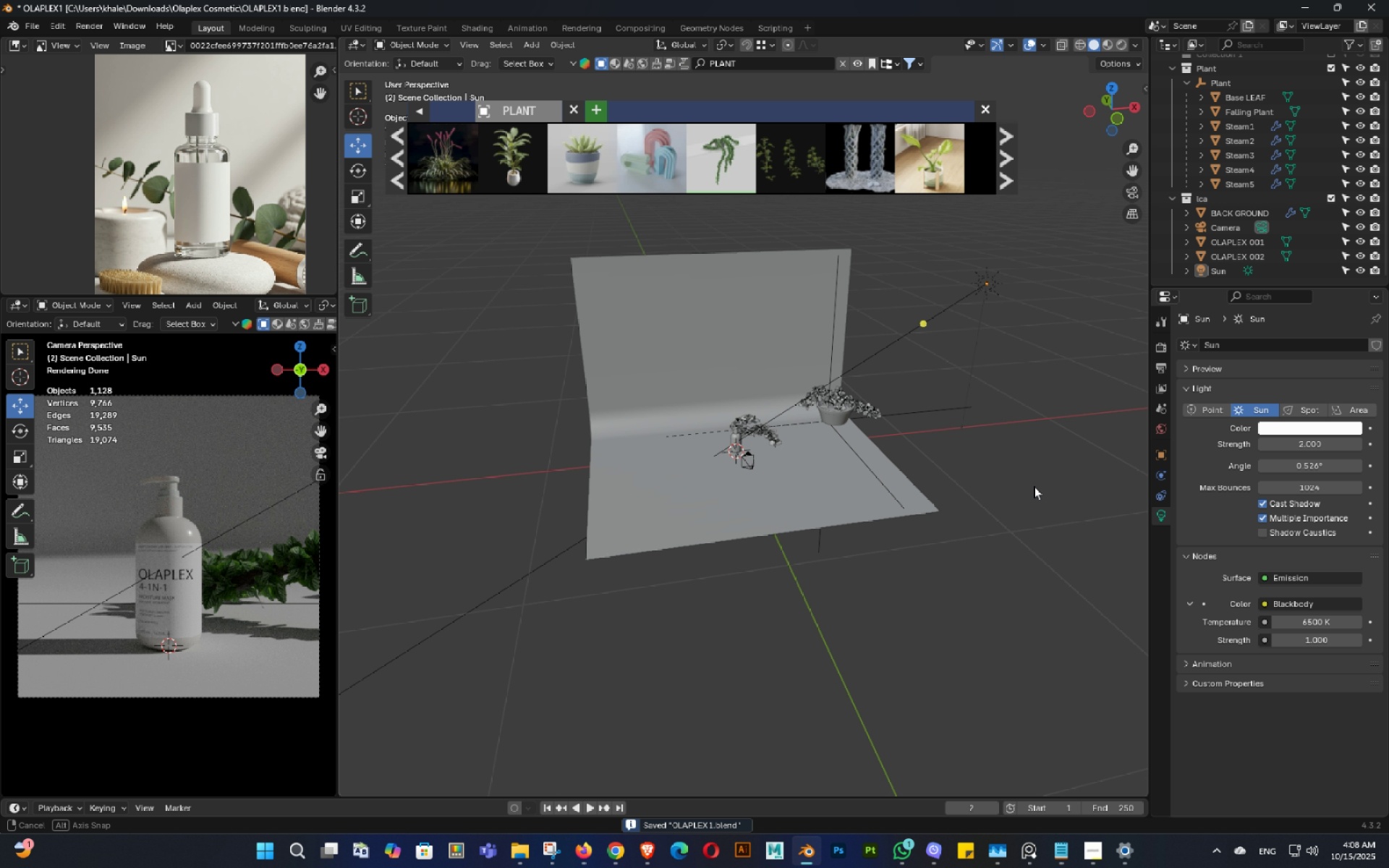 
key(Control+ControlLeft)
 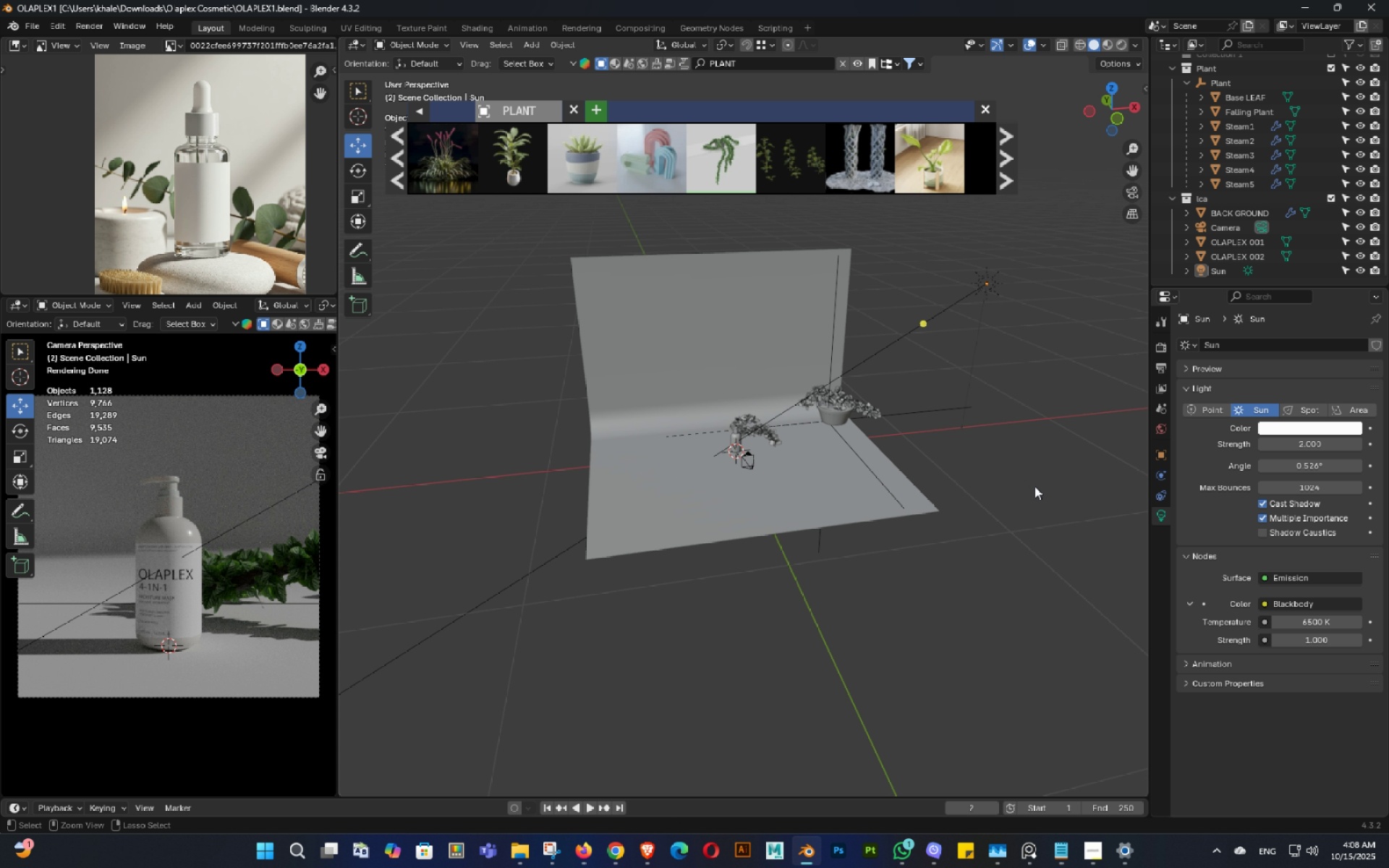 
key(Control+S)